 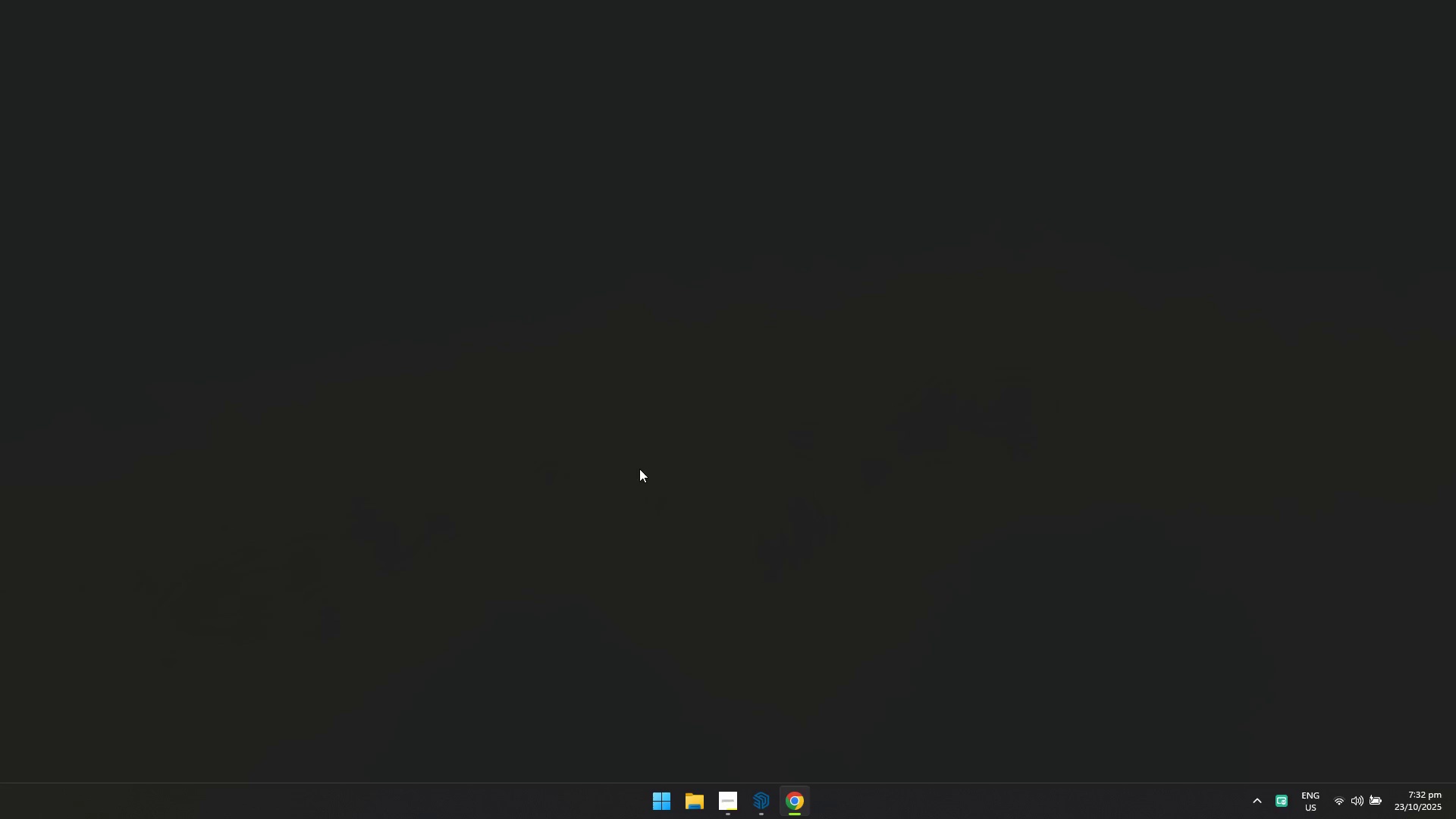 
left_click([1455, 0])
 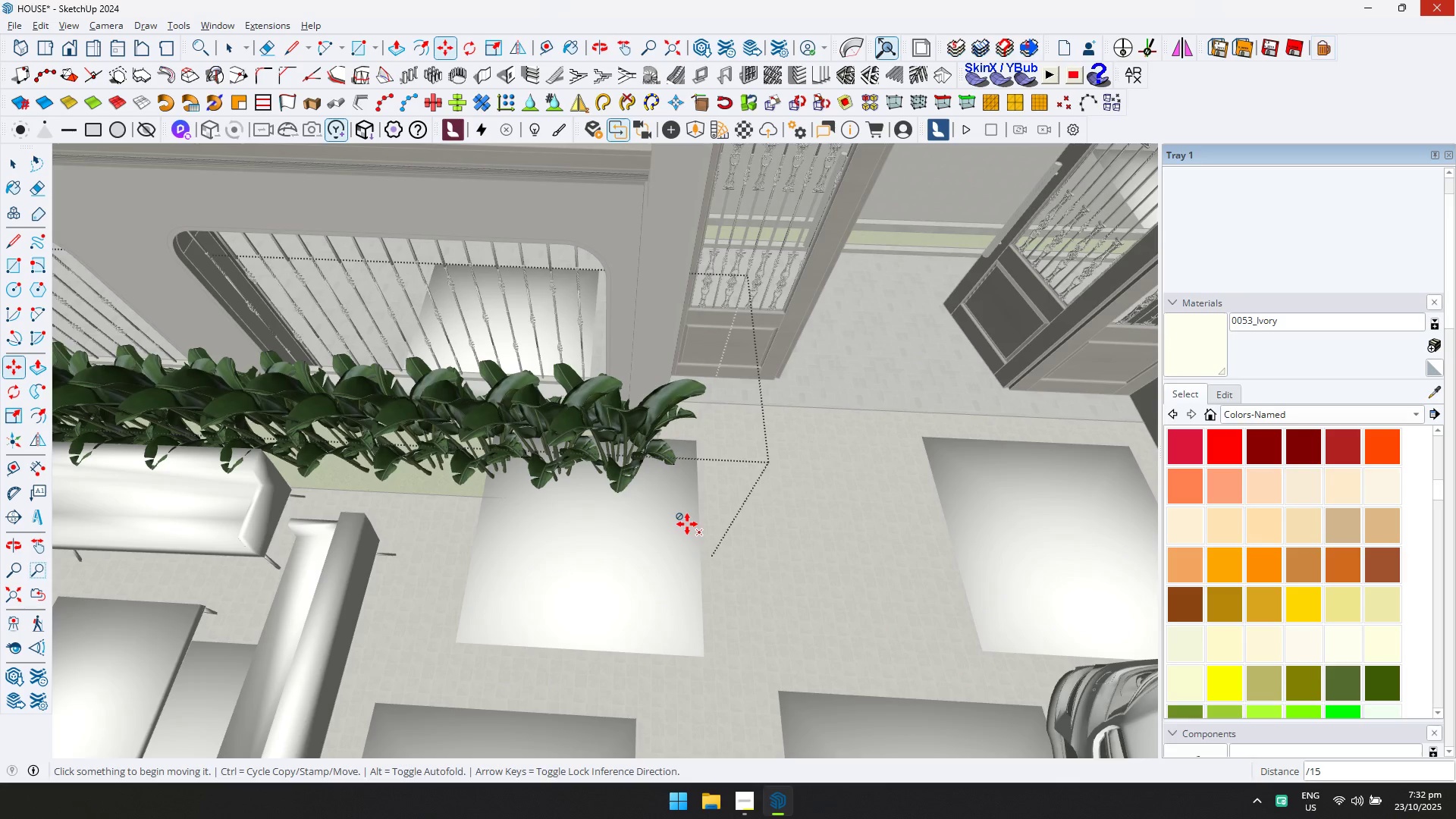 
type(/15)
 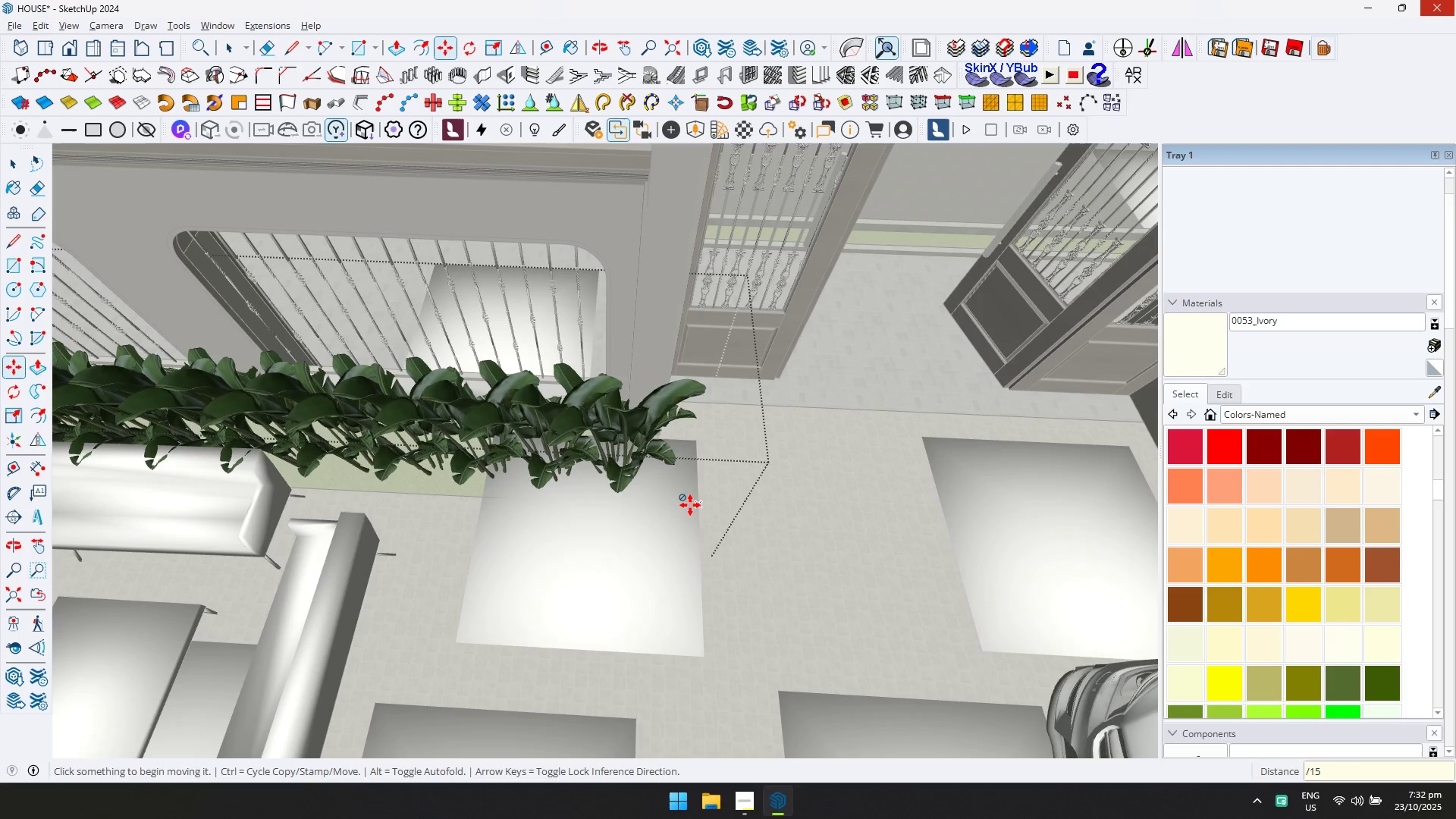 
key(Enter)
 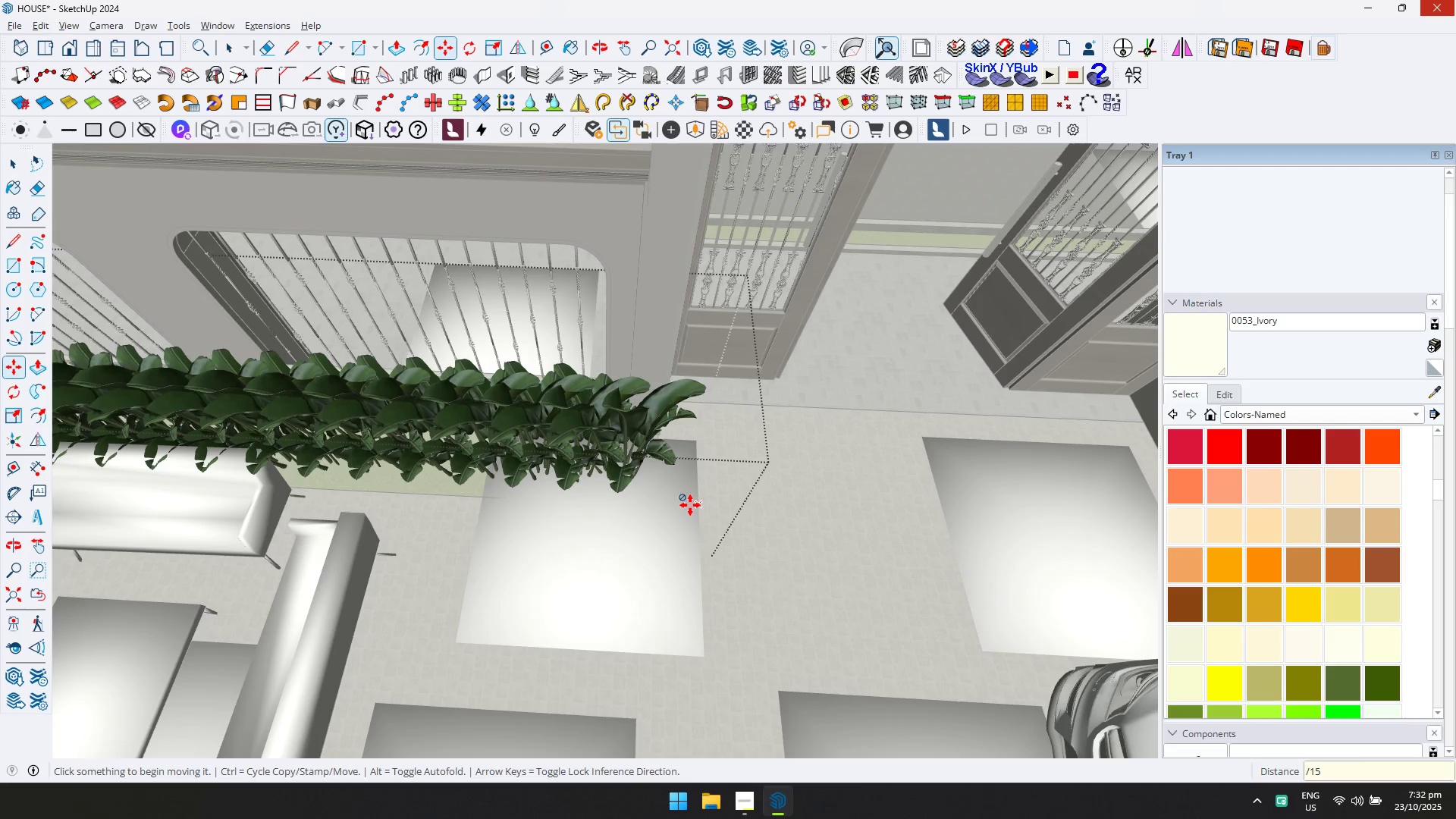 
scroll: coordinate [656, 488], scroll_direction: down, amount: 7.0
 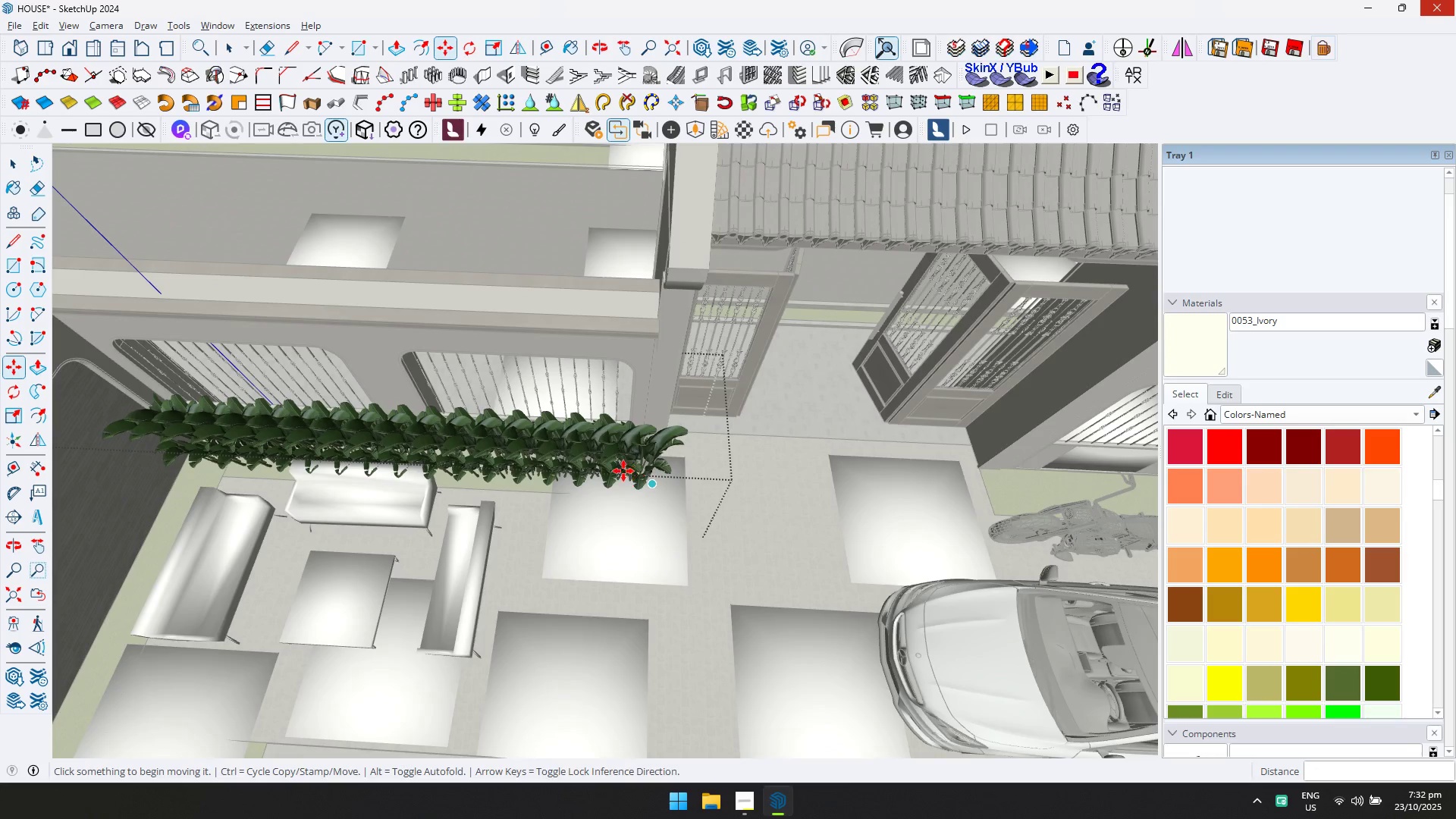 
key(D)
 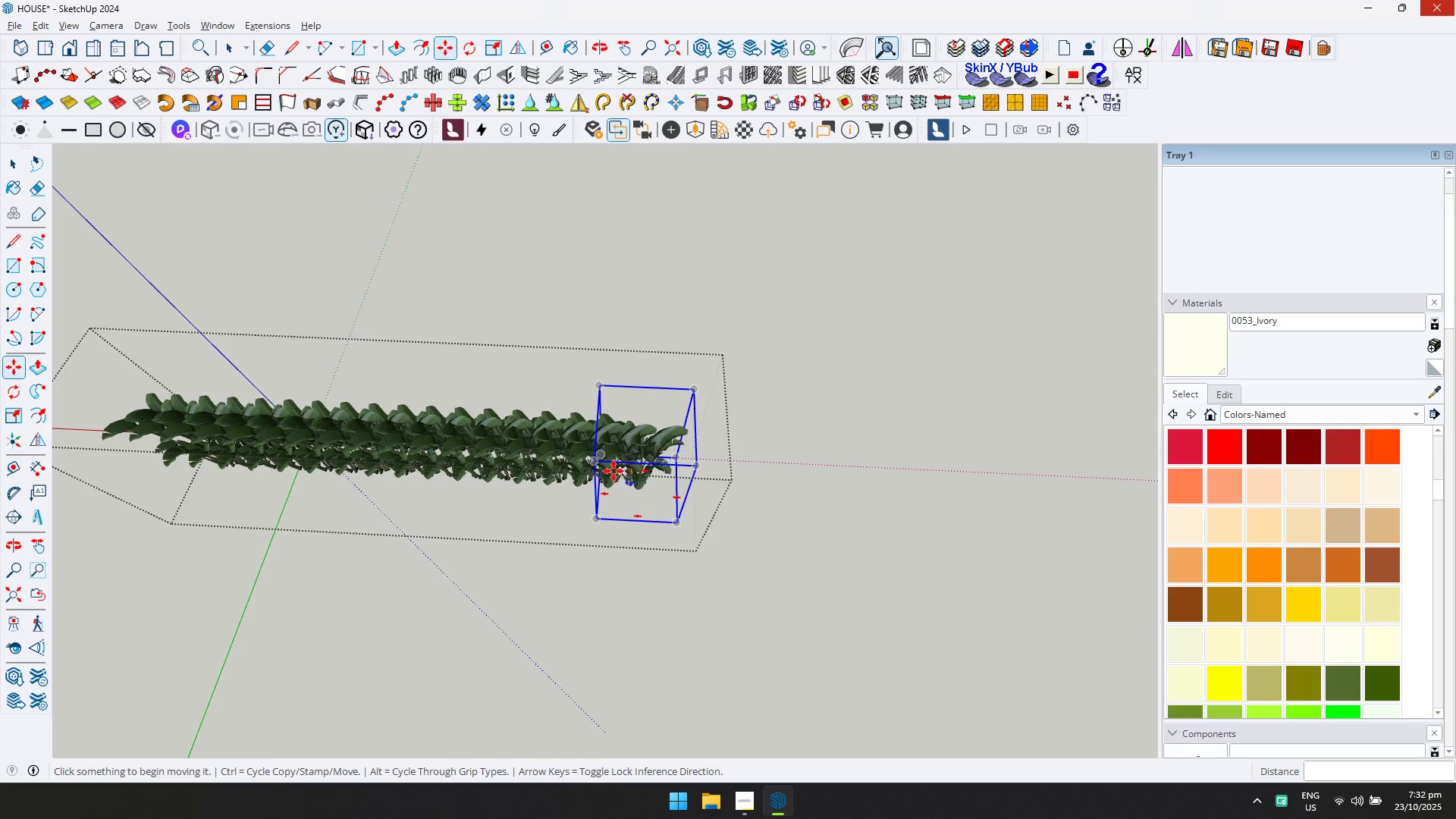 
key(Control+ControlLeft)
 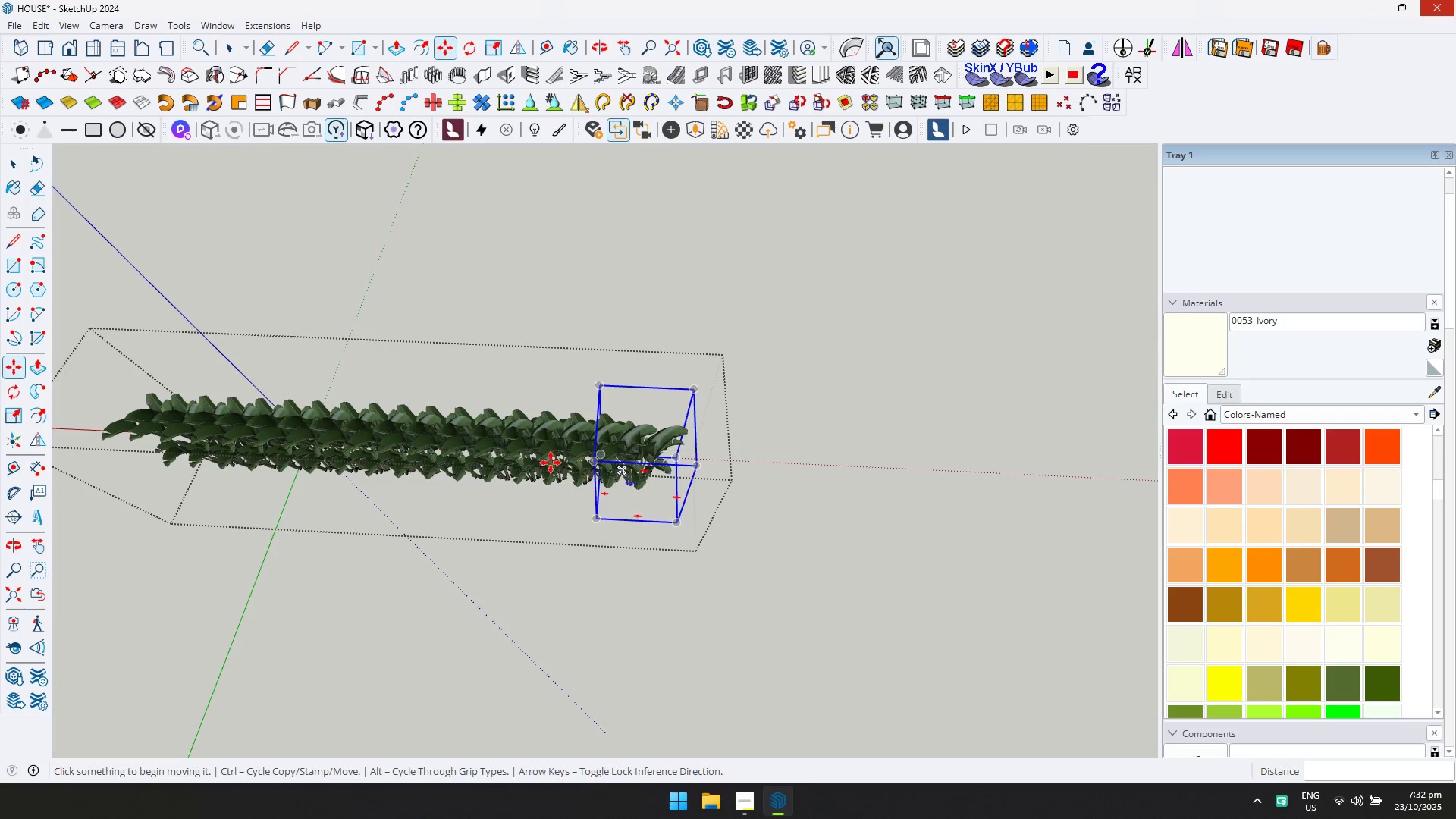 
key(Control+A)
 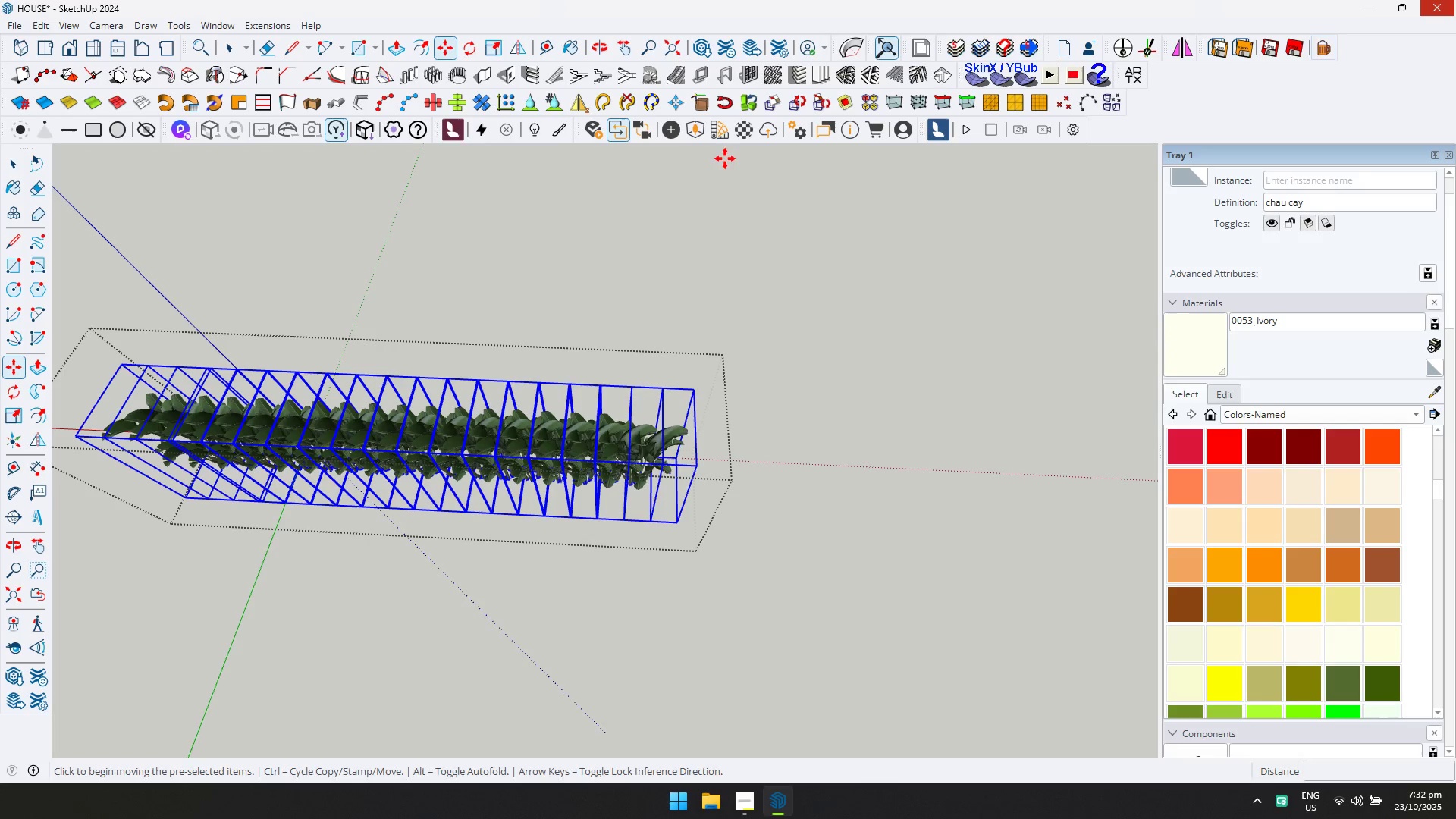 
key(Space)
 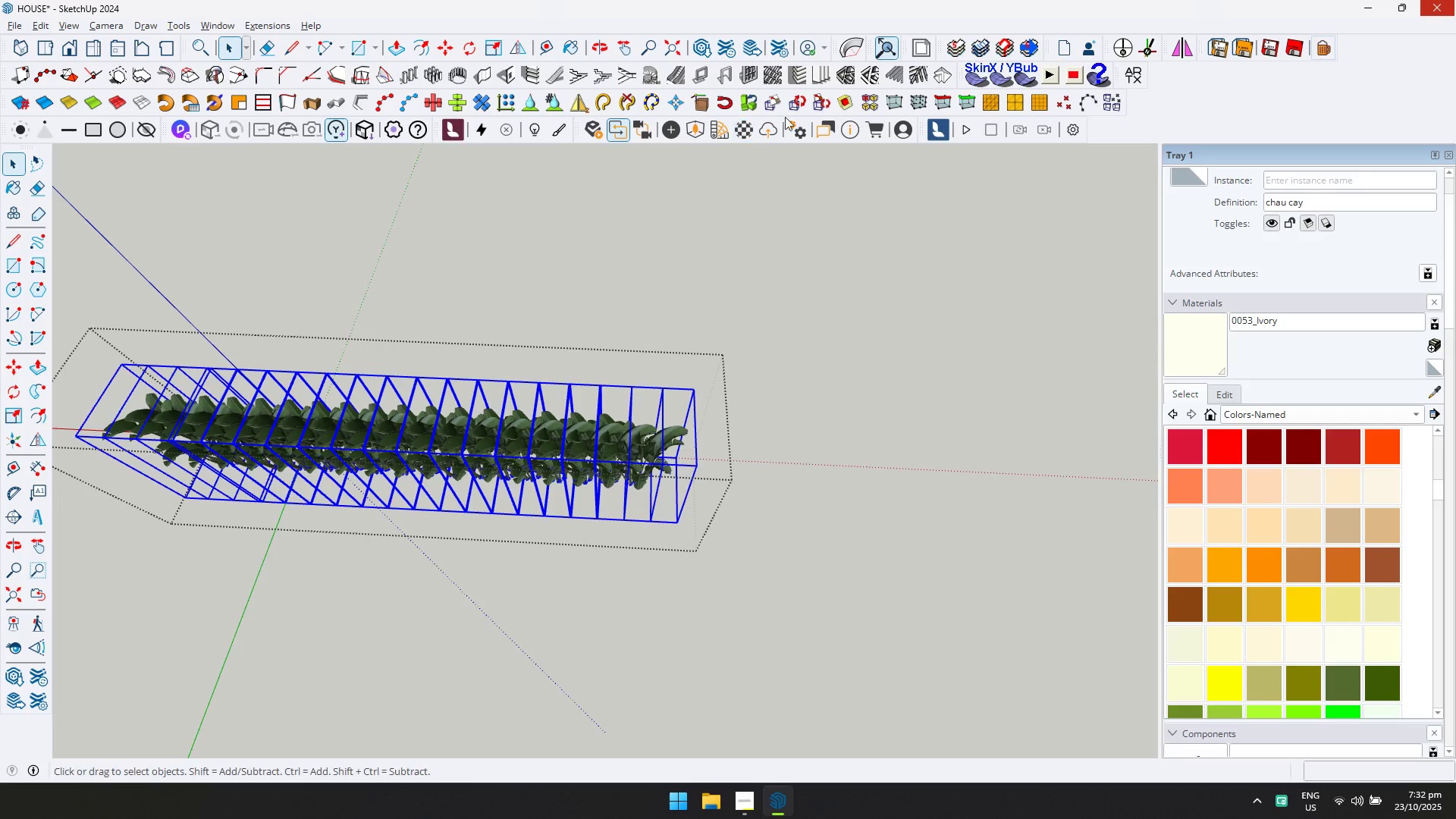 
left_click([771, 107])
 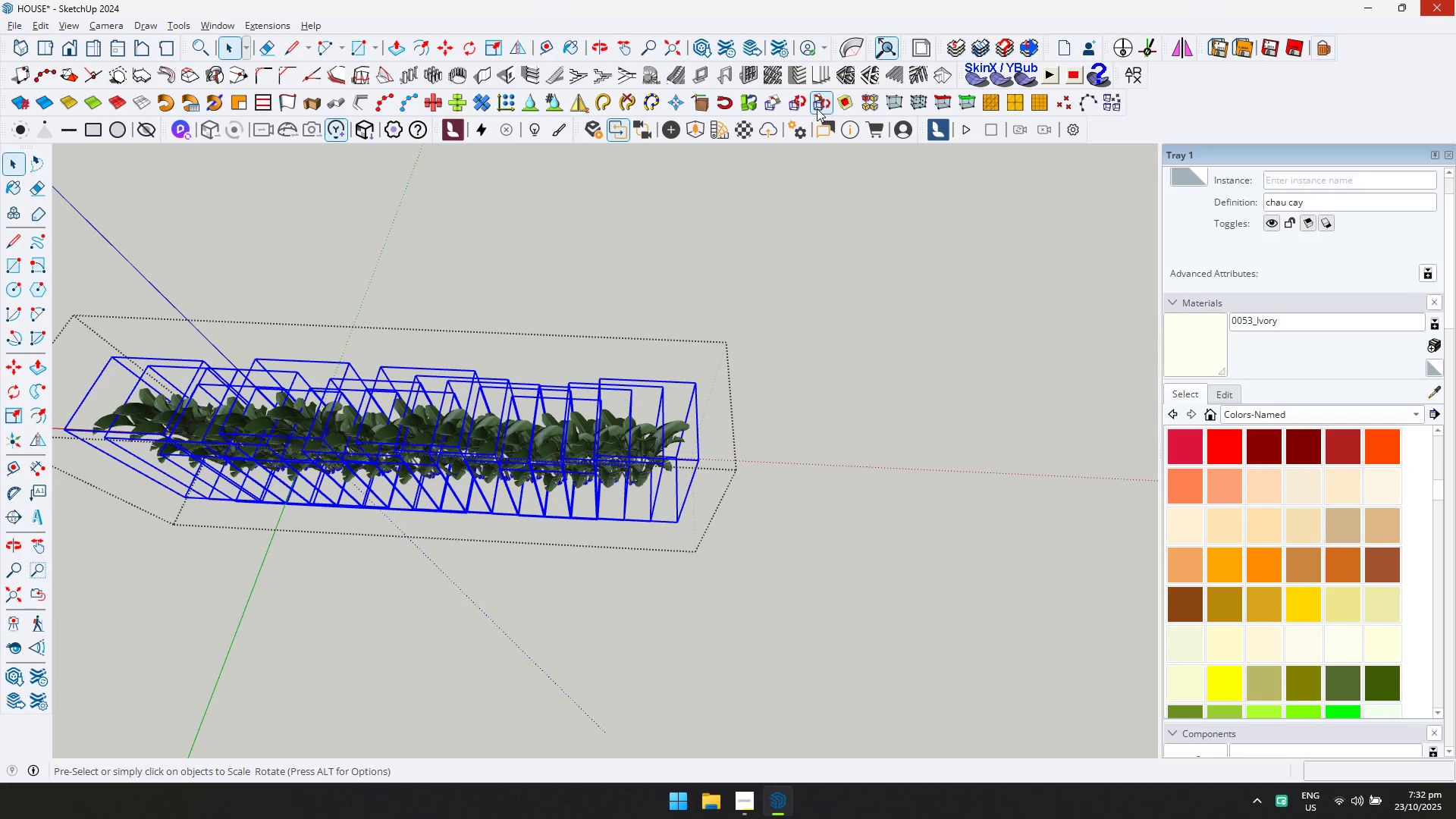 
key(Escape)
 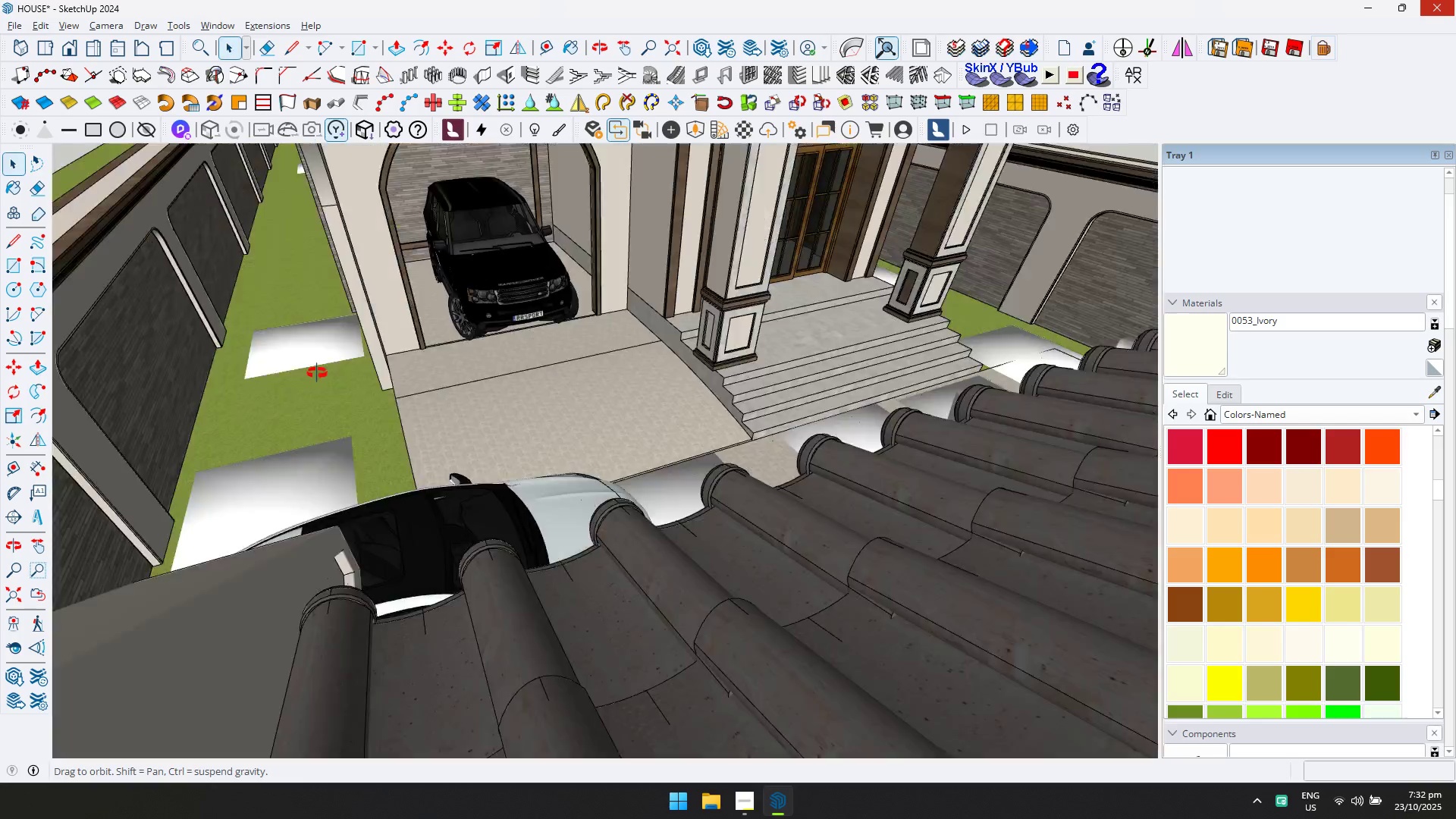 
scroll: coordinate [911, 416], scroll_direction: down, amount: 12.0
 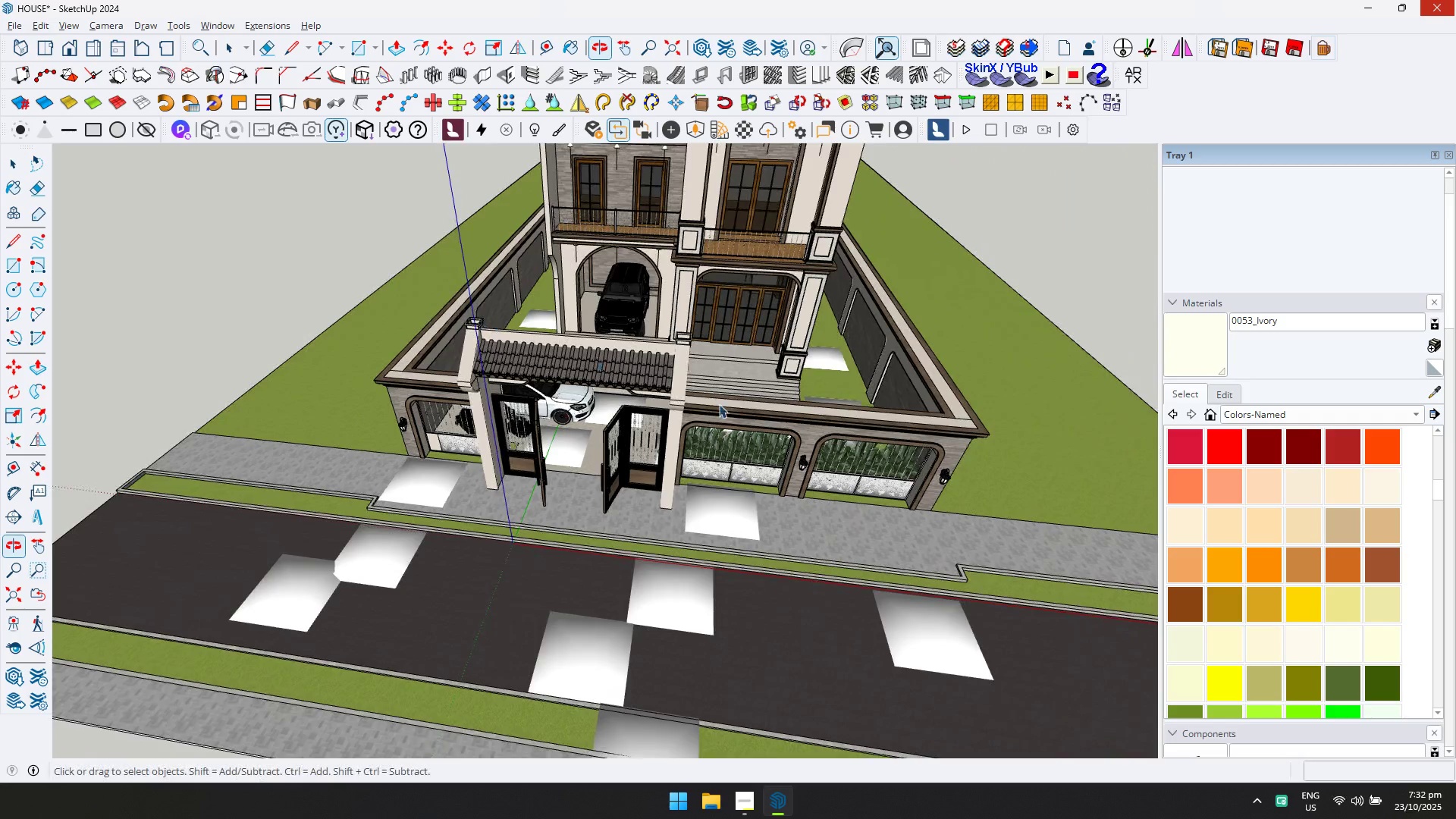 
hold_key(key=ShiftLeft, duration=0.36)
 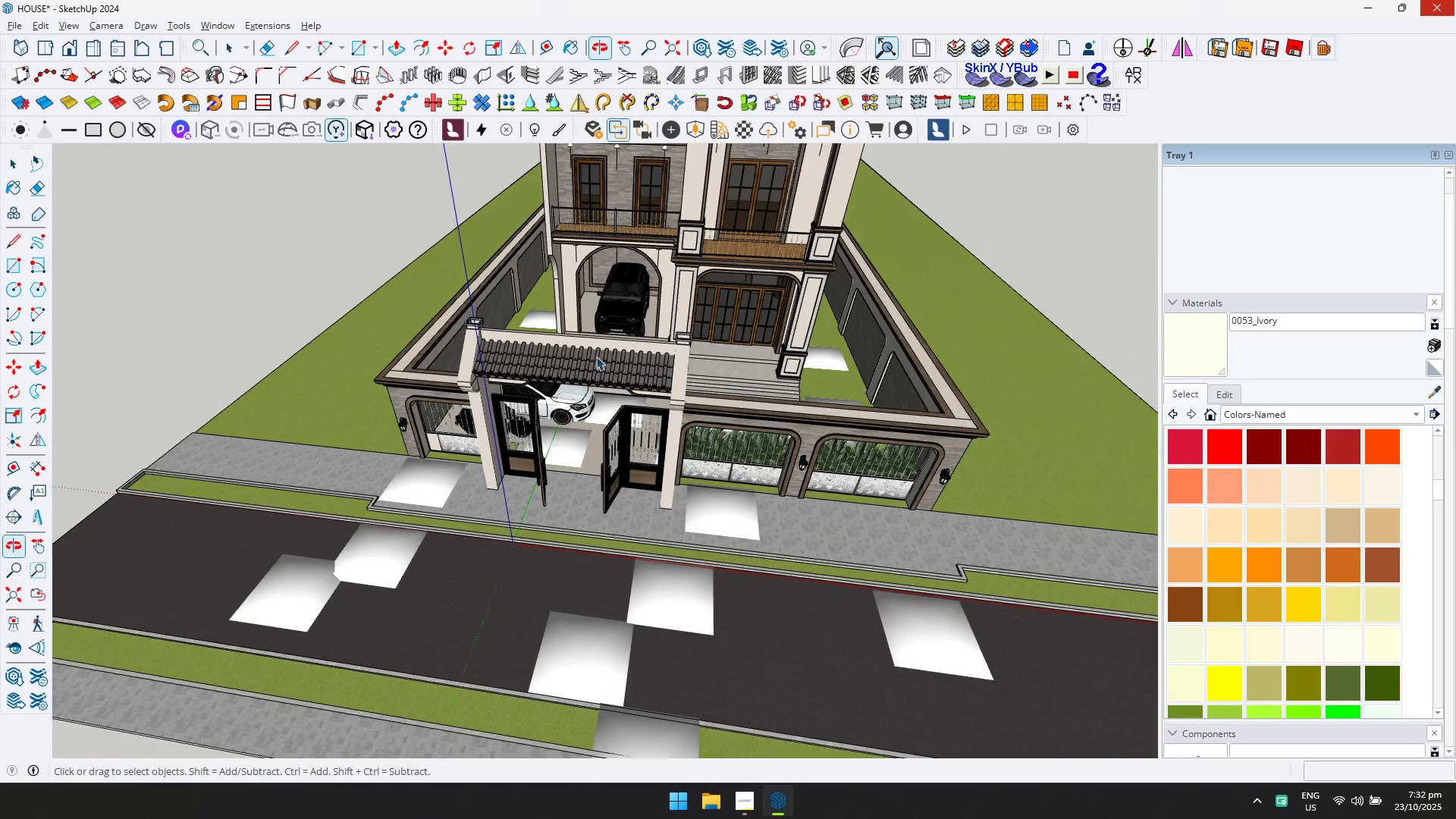 
scroll: coordinate [723, 418], scroll_direction: up, amount: 32.0
 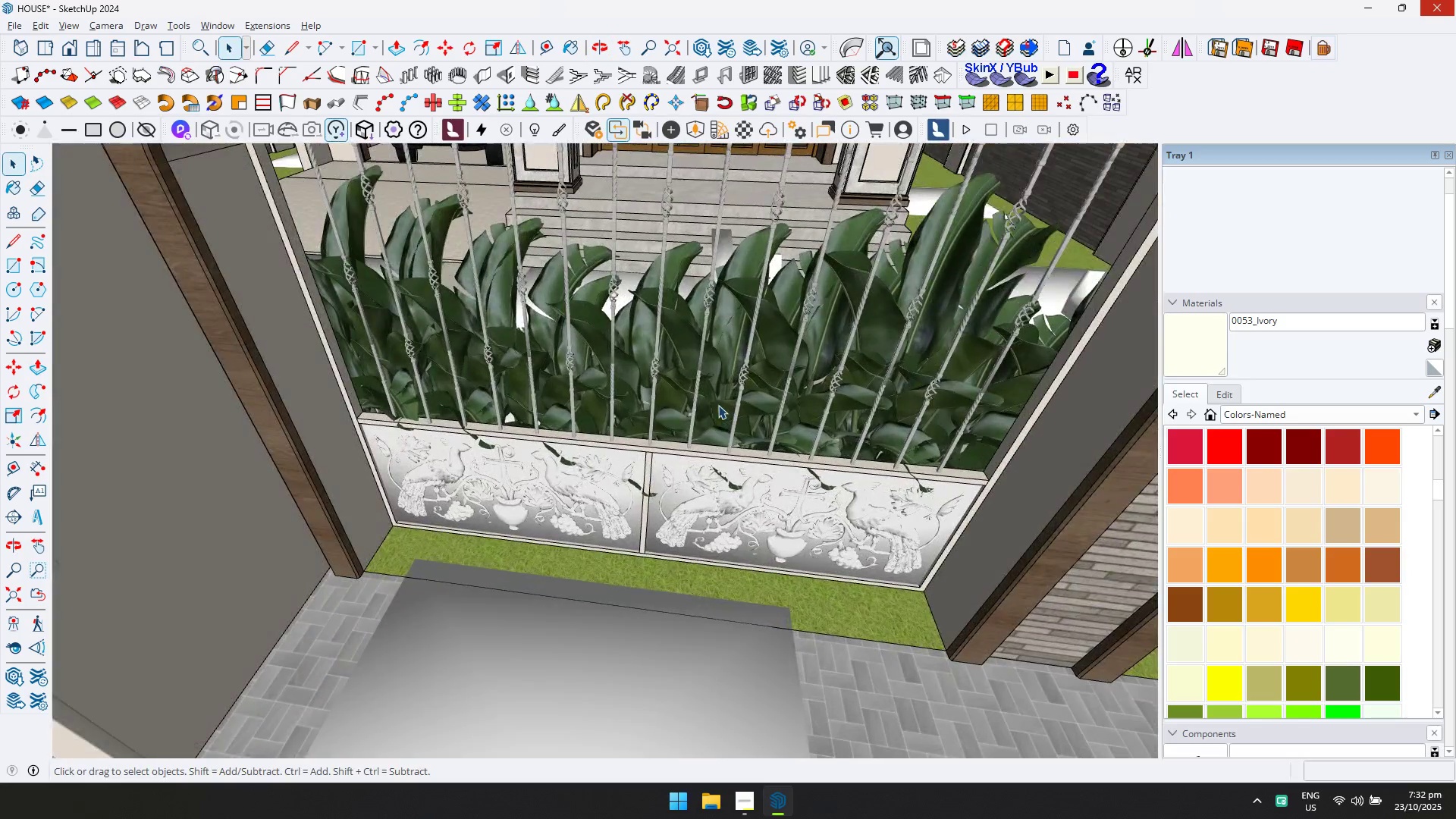 
left_click([717, 404])
 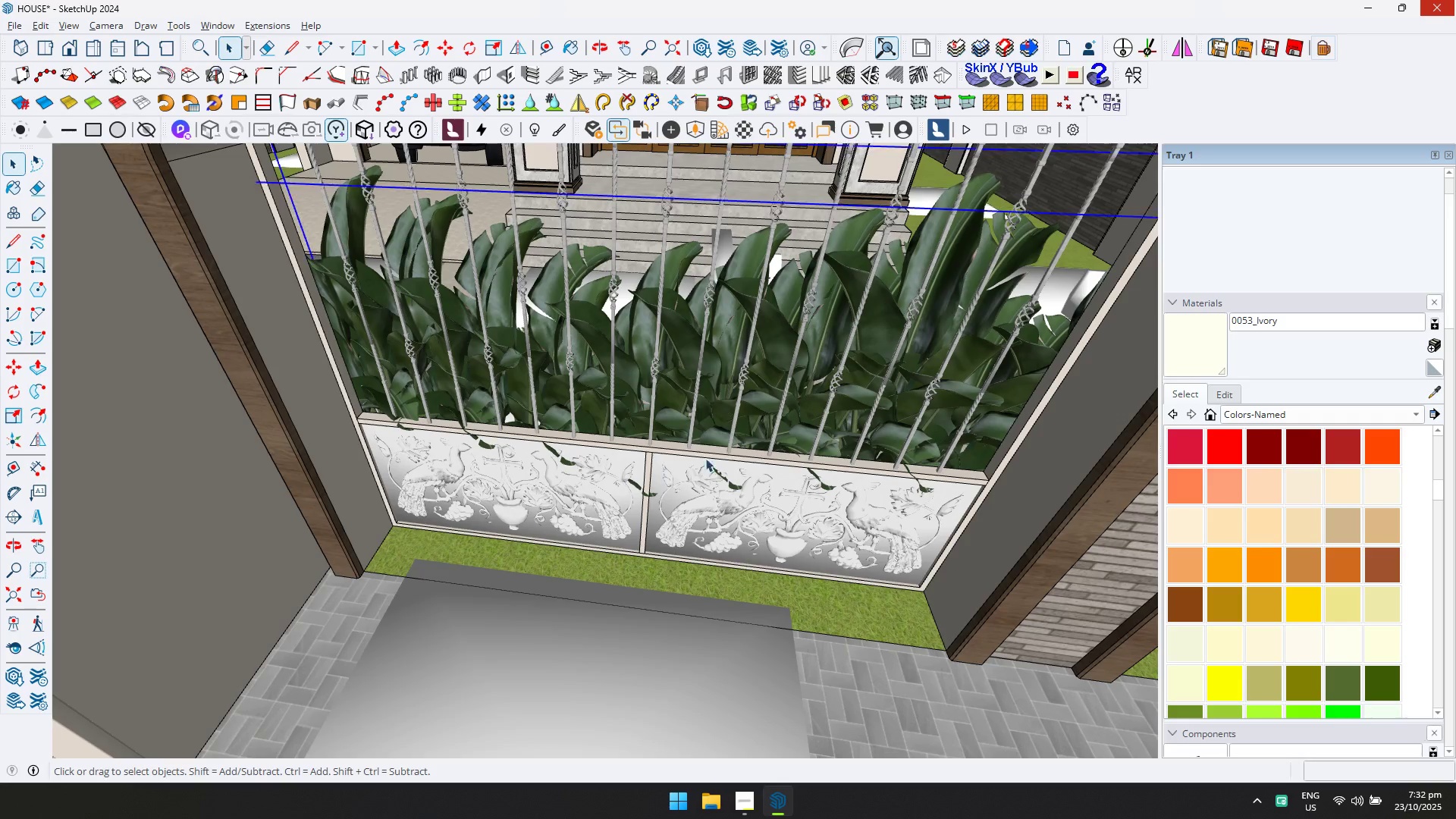 
scroll: coordinate [694, 582], scroll_direction: up, amount: 3.0
 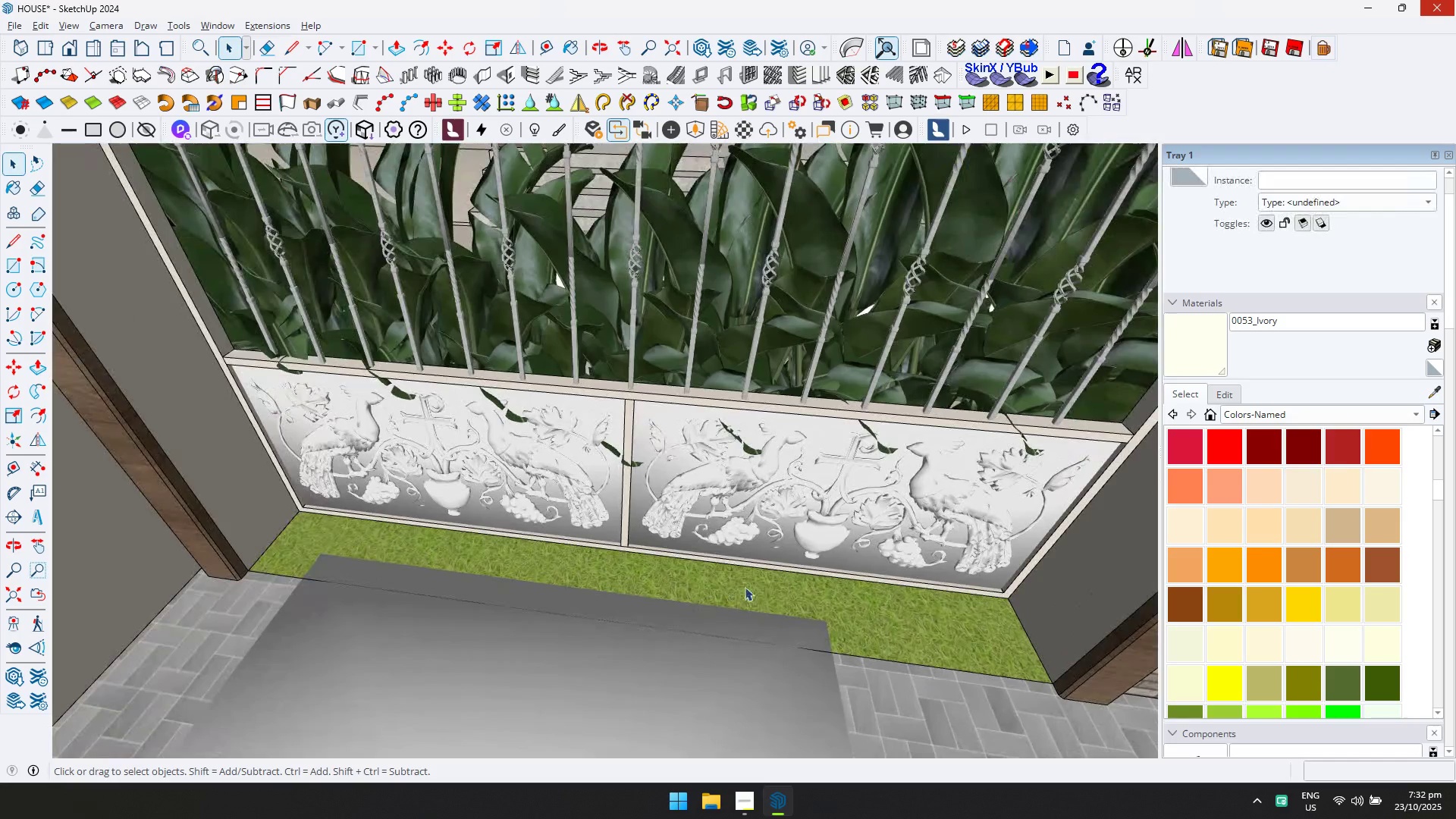 
key(M)
 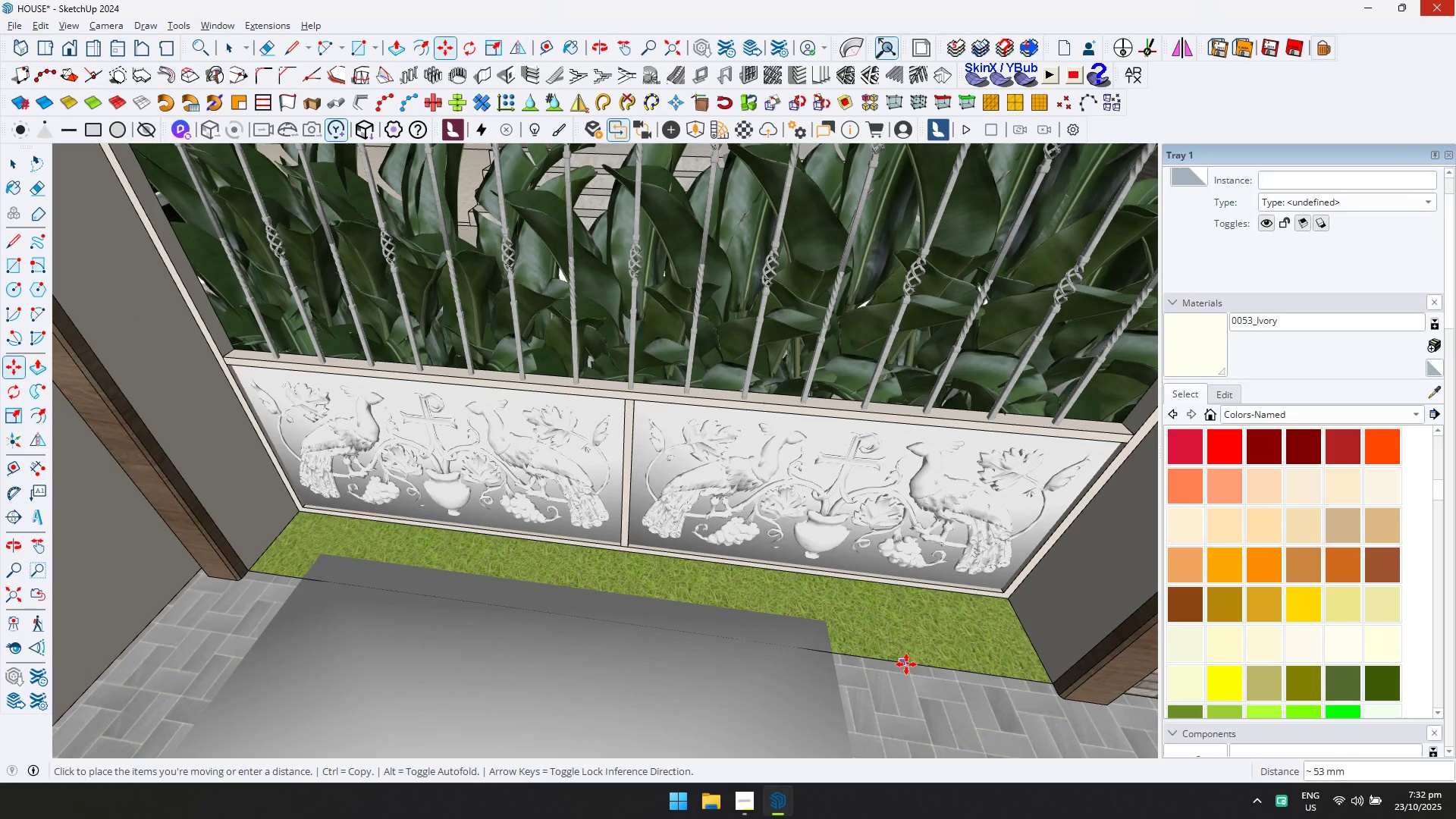 
left_click([906, 664])
 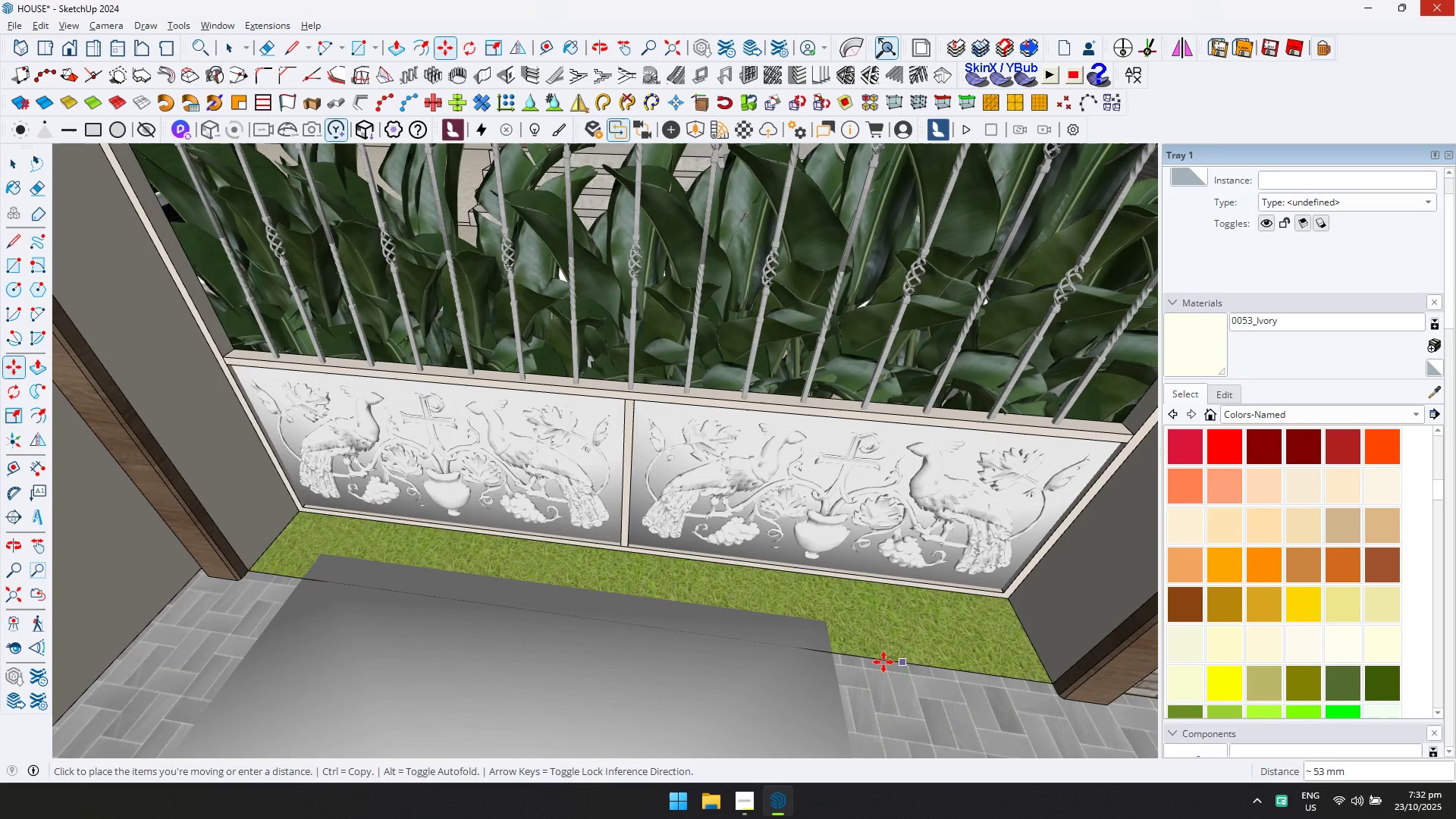 
scroll: coordinate [733, 400], scroll_direction: down, amount: 28.0
 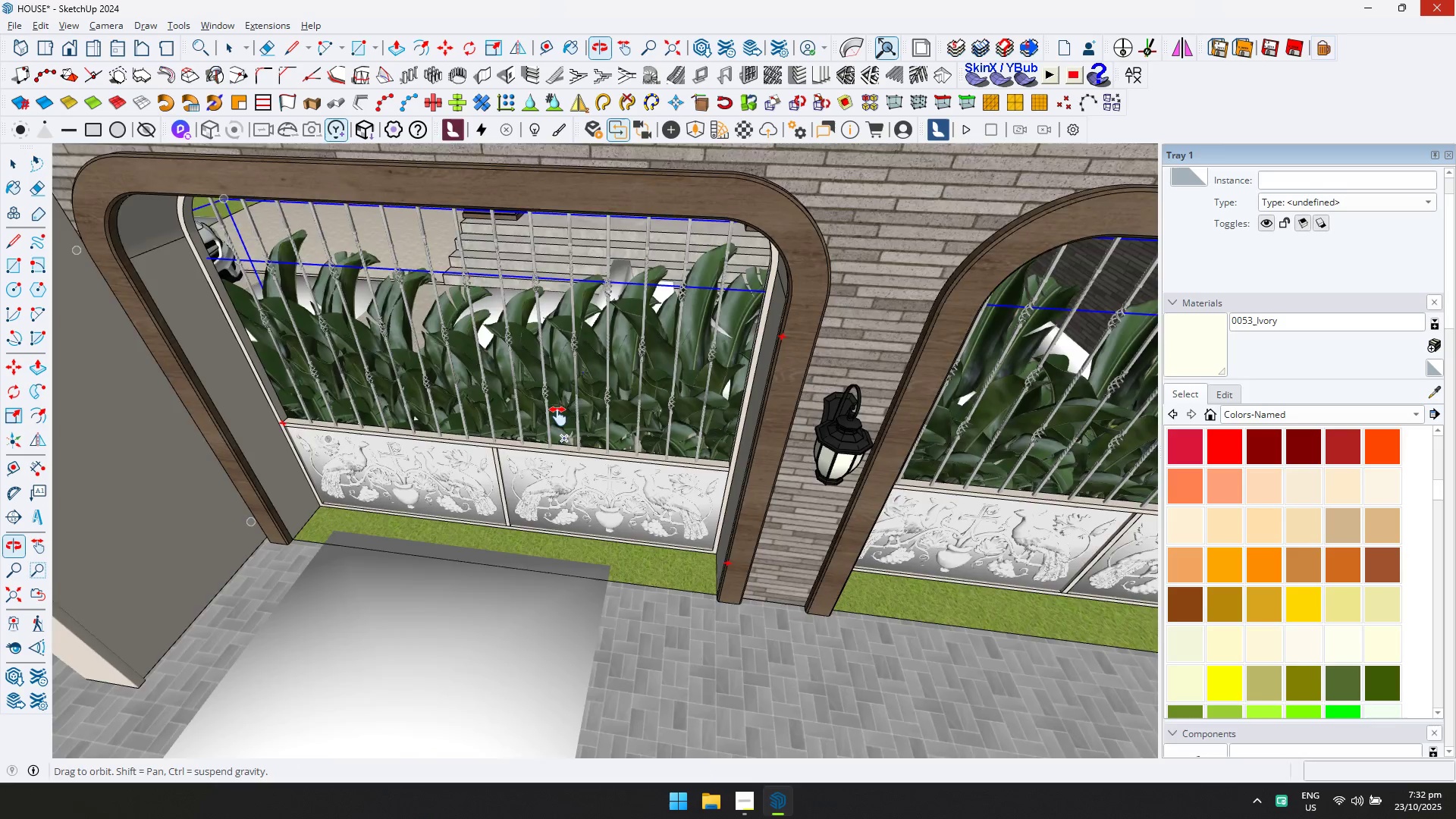 
hold_key(key=ShiftLeft, duration=0.49)
 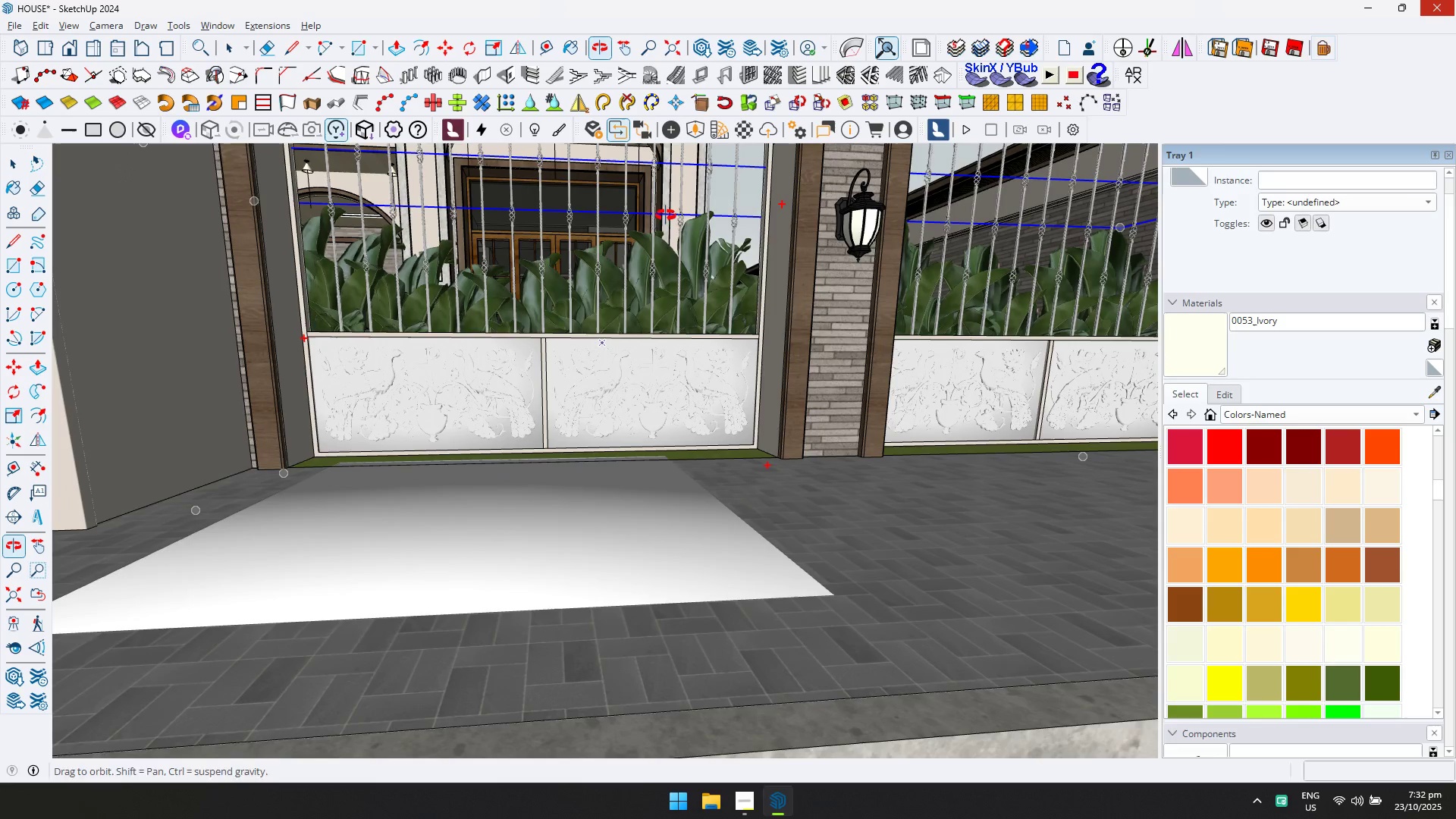 
scroll: coordinate [816, 406], scroll_direction: down, amount: 10.0
 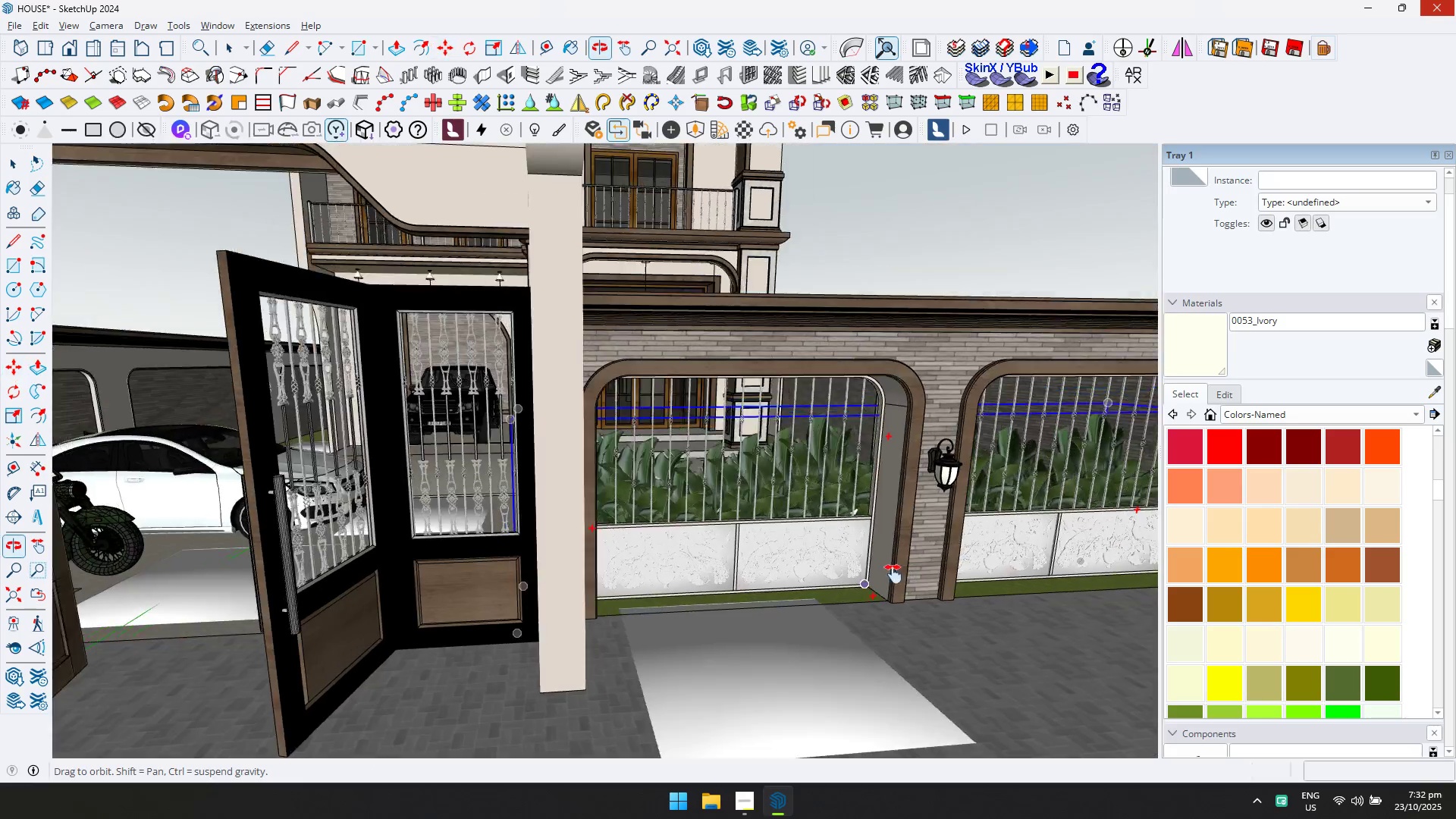 
hold_key(key=ShiftLeft, duration=1.06)
 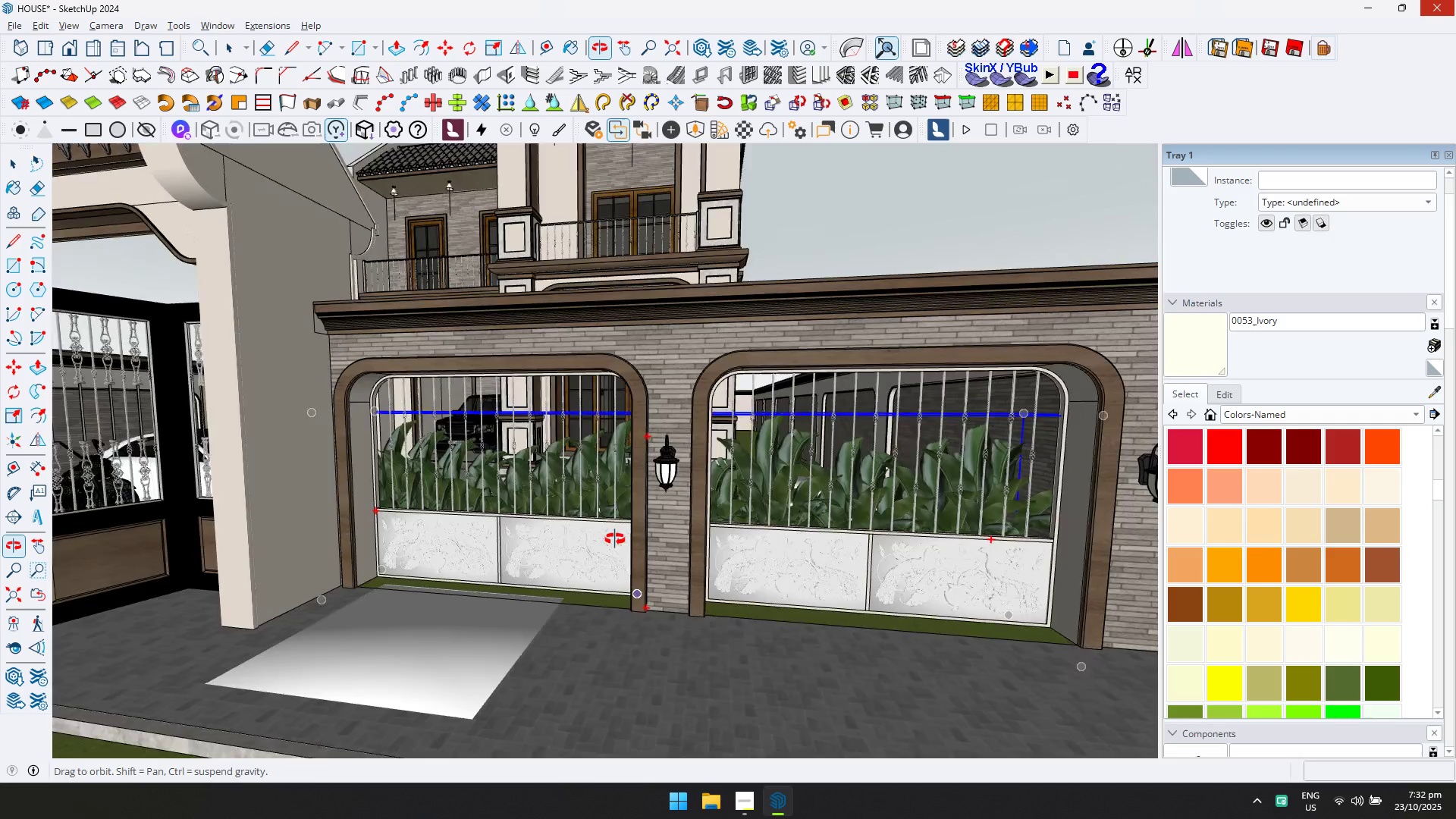 
key(Escape)
 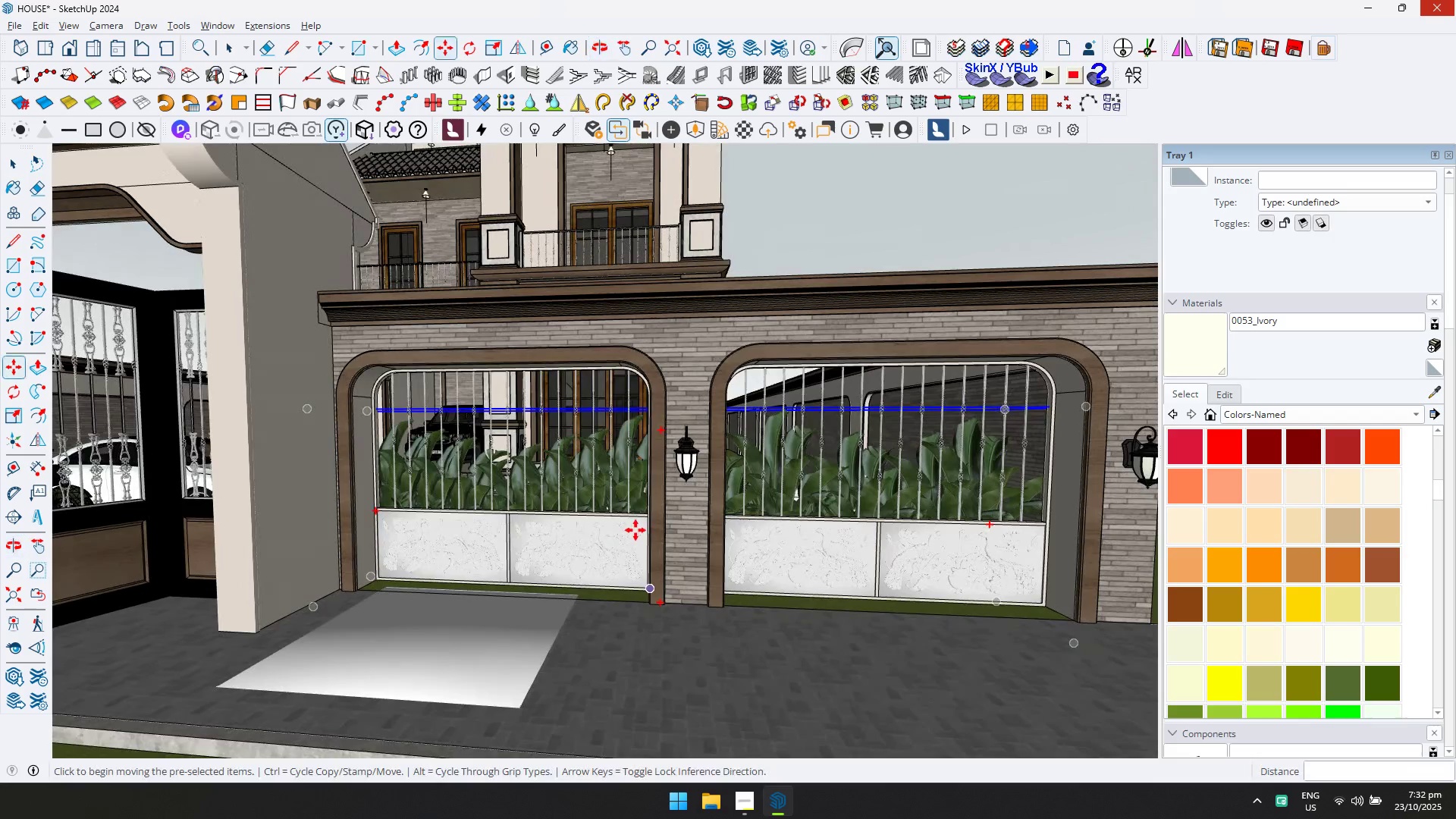 
key(Space)
 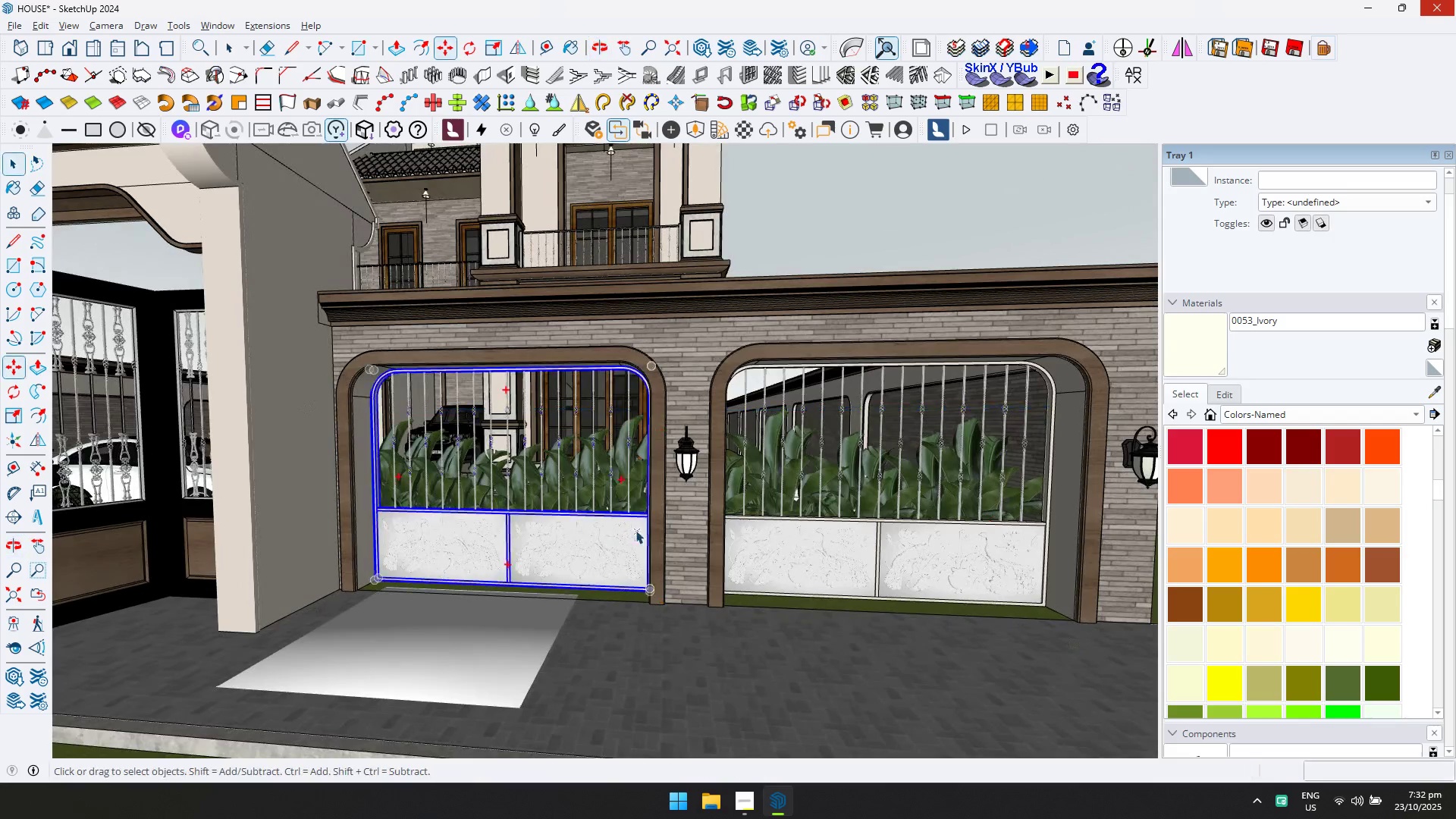 
key(Escape)
 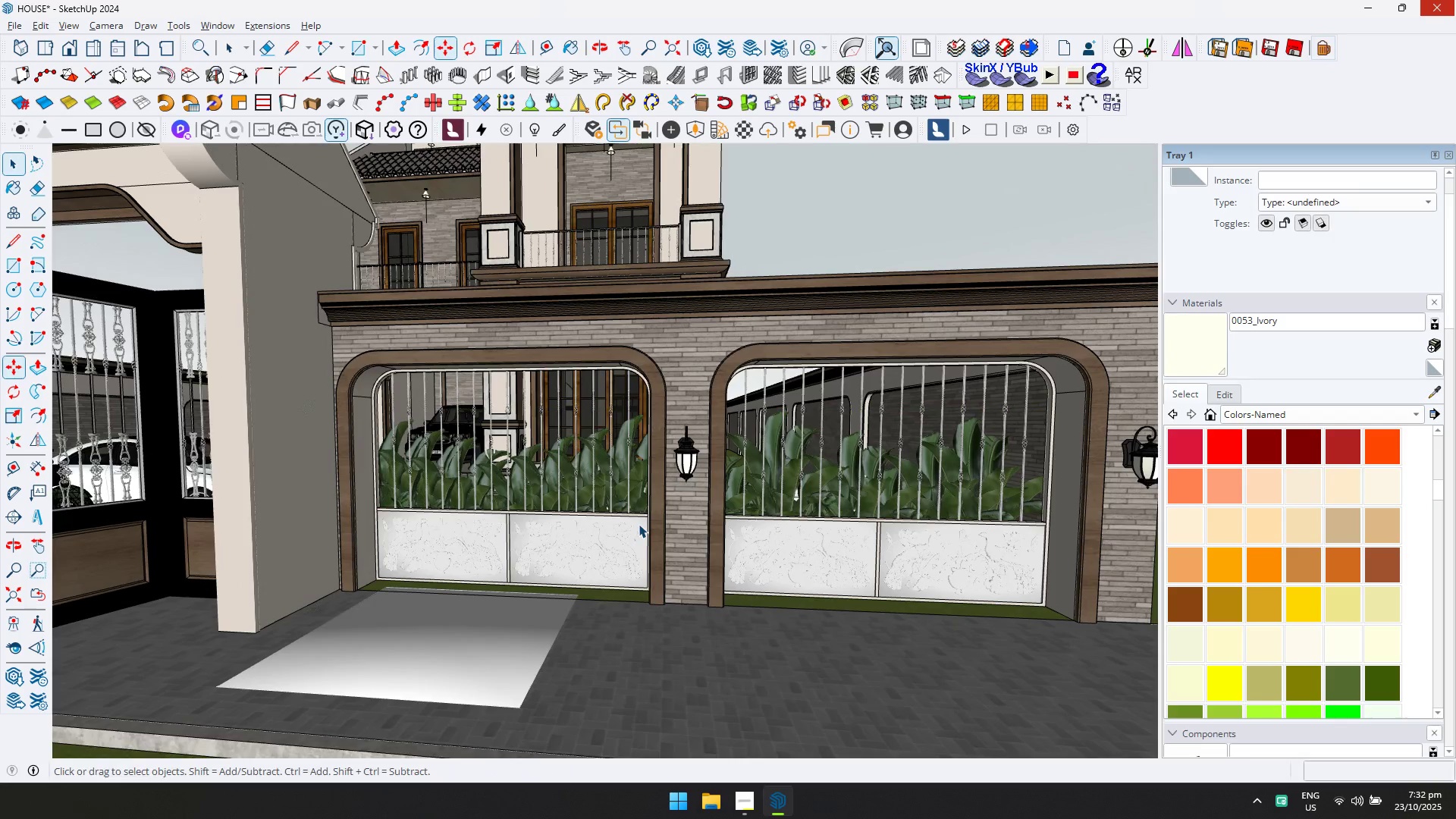 
scroll: coordinate [645, 526], scroll_direction: down, amount: 8.0
 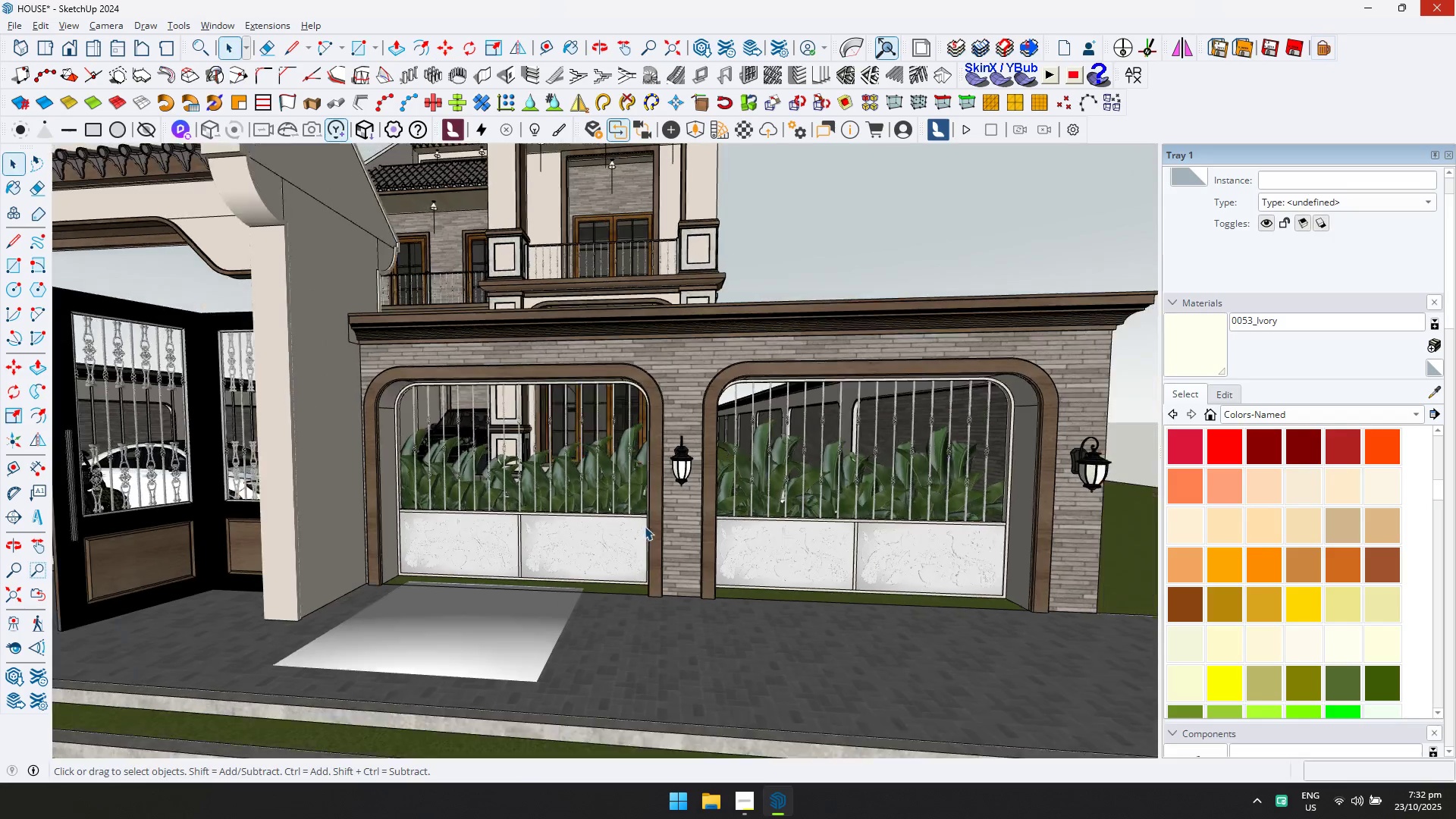 
hold_key(key=ShiftLeft, duration=0.51)
 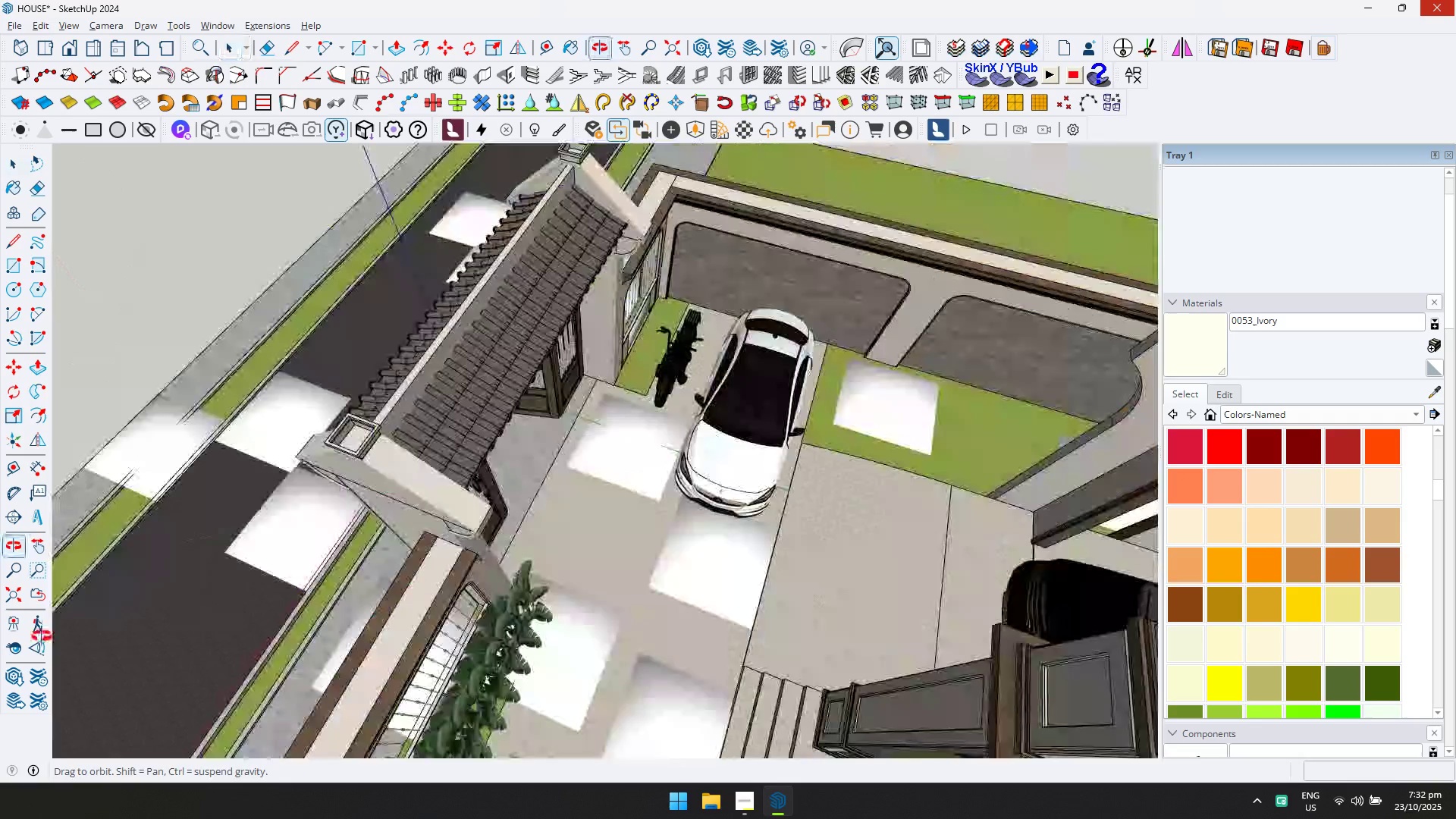 
scroll: coordinate [300, 540], scroll_direction: up, amount: 34.0
 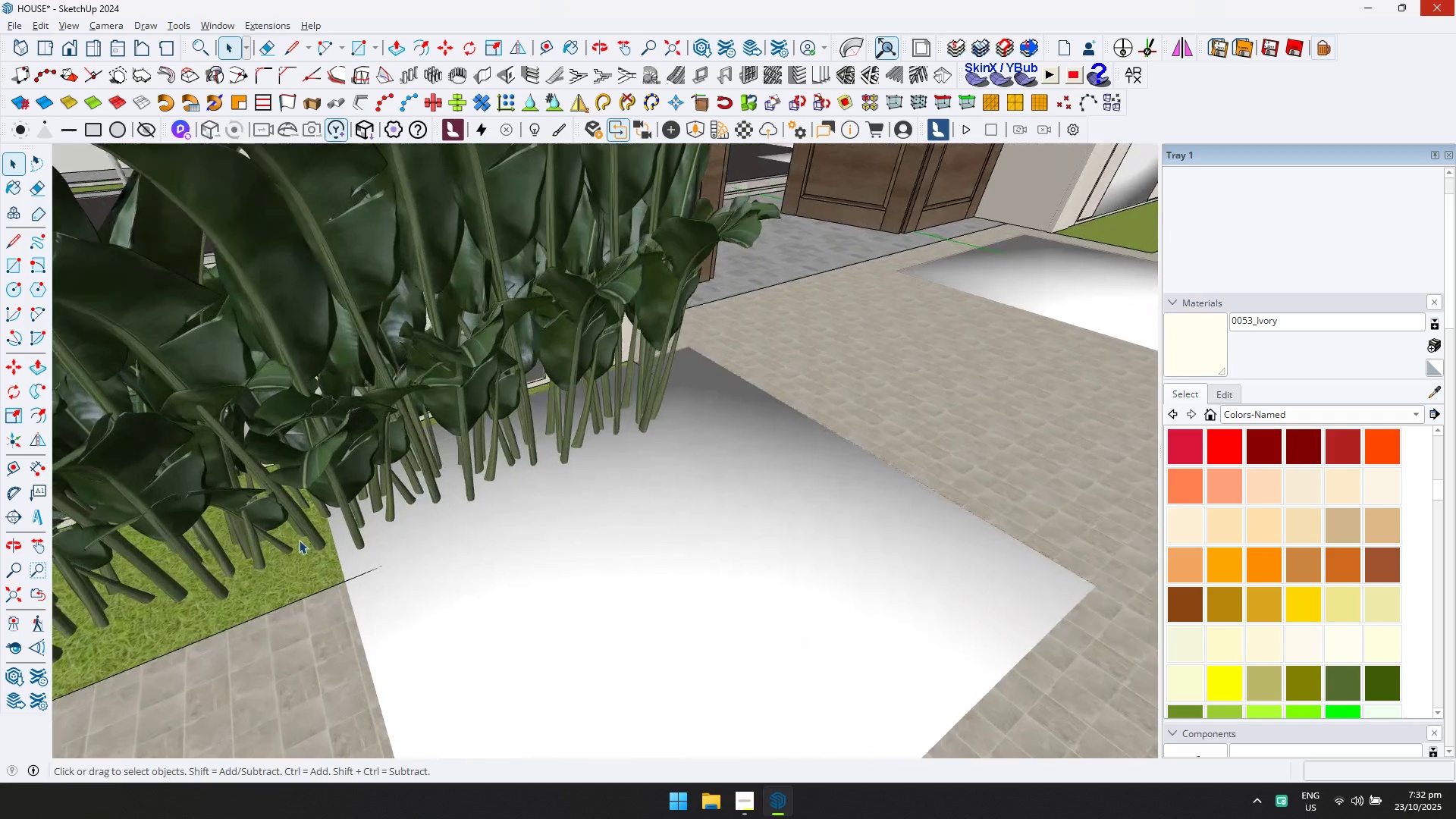 
left_click([299, 540])
 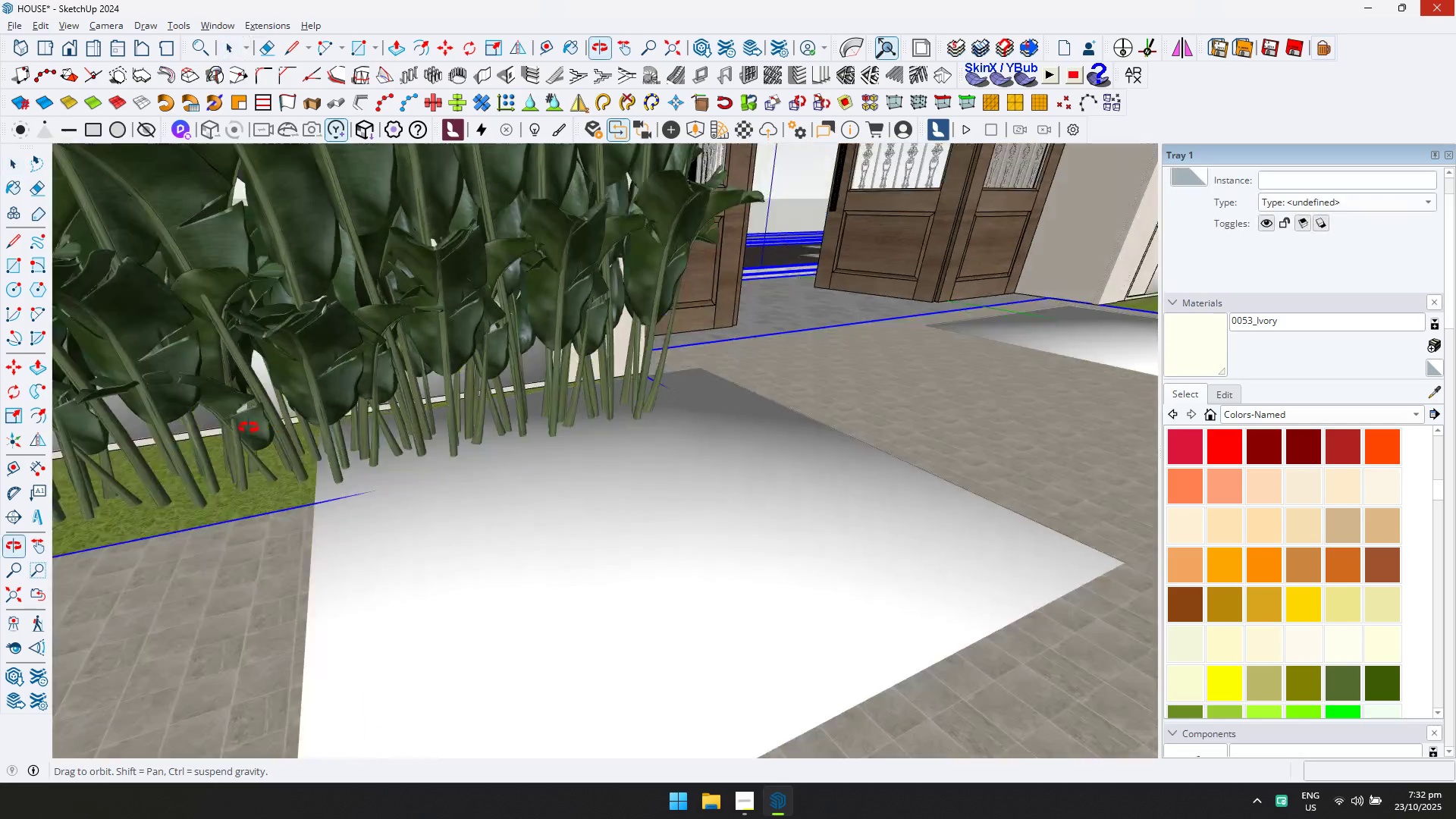 
hold_key(key=ShiftLeft, duration=0.51)
 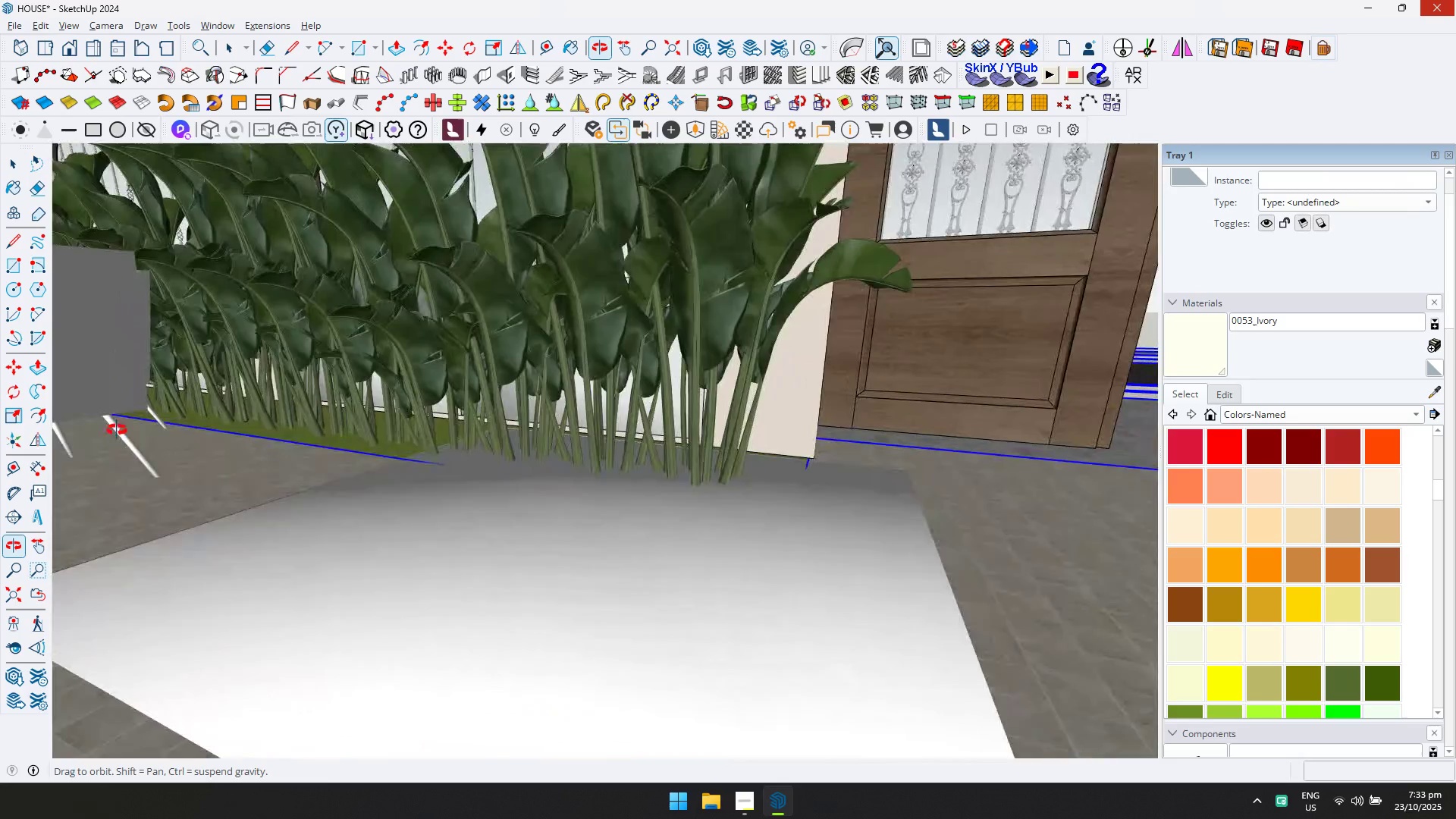 
key(Escape)
 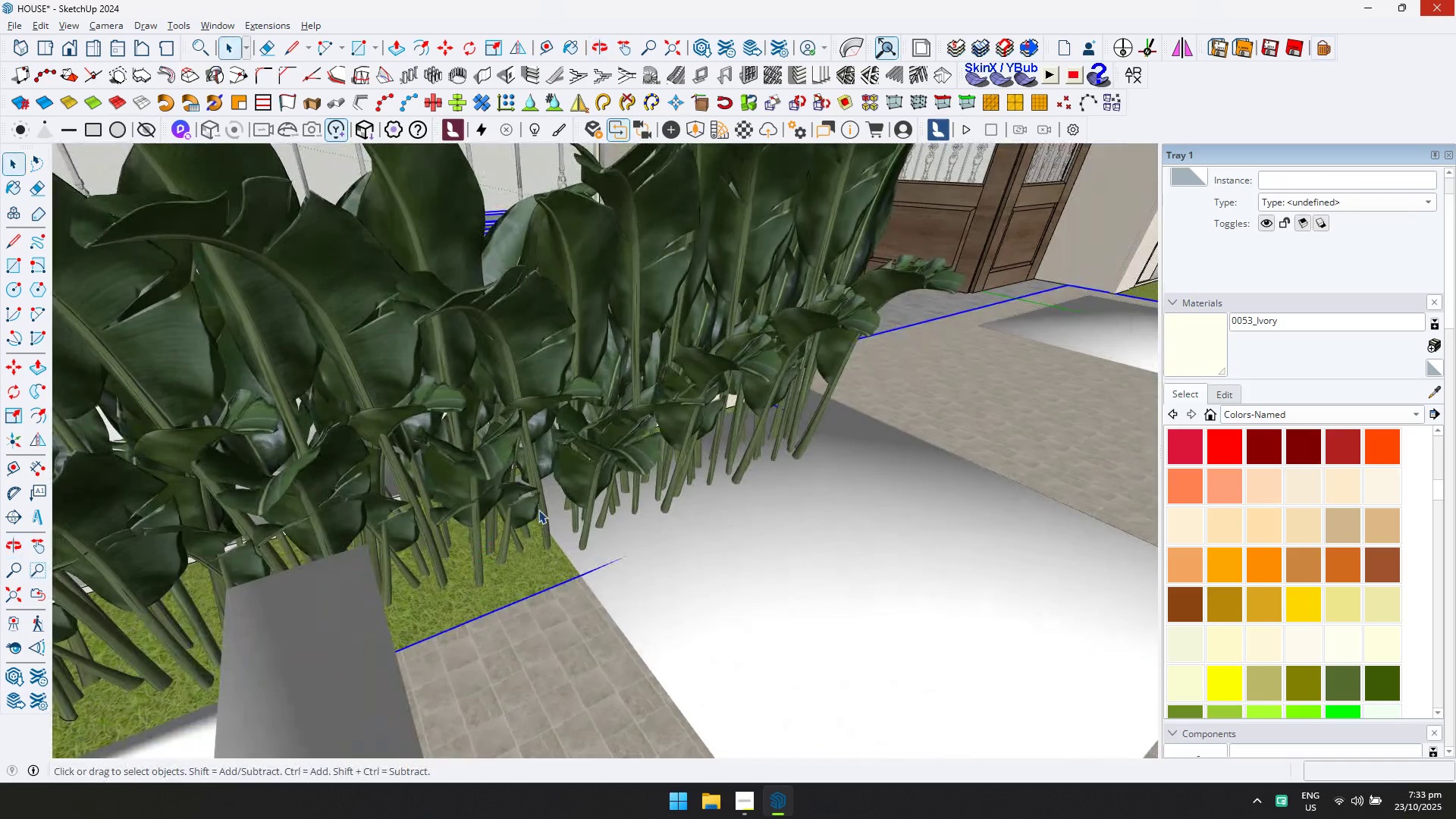 
scroll: coordinate [617, 475], scroll_direction: down, amount: 17.0
 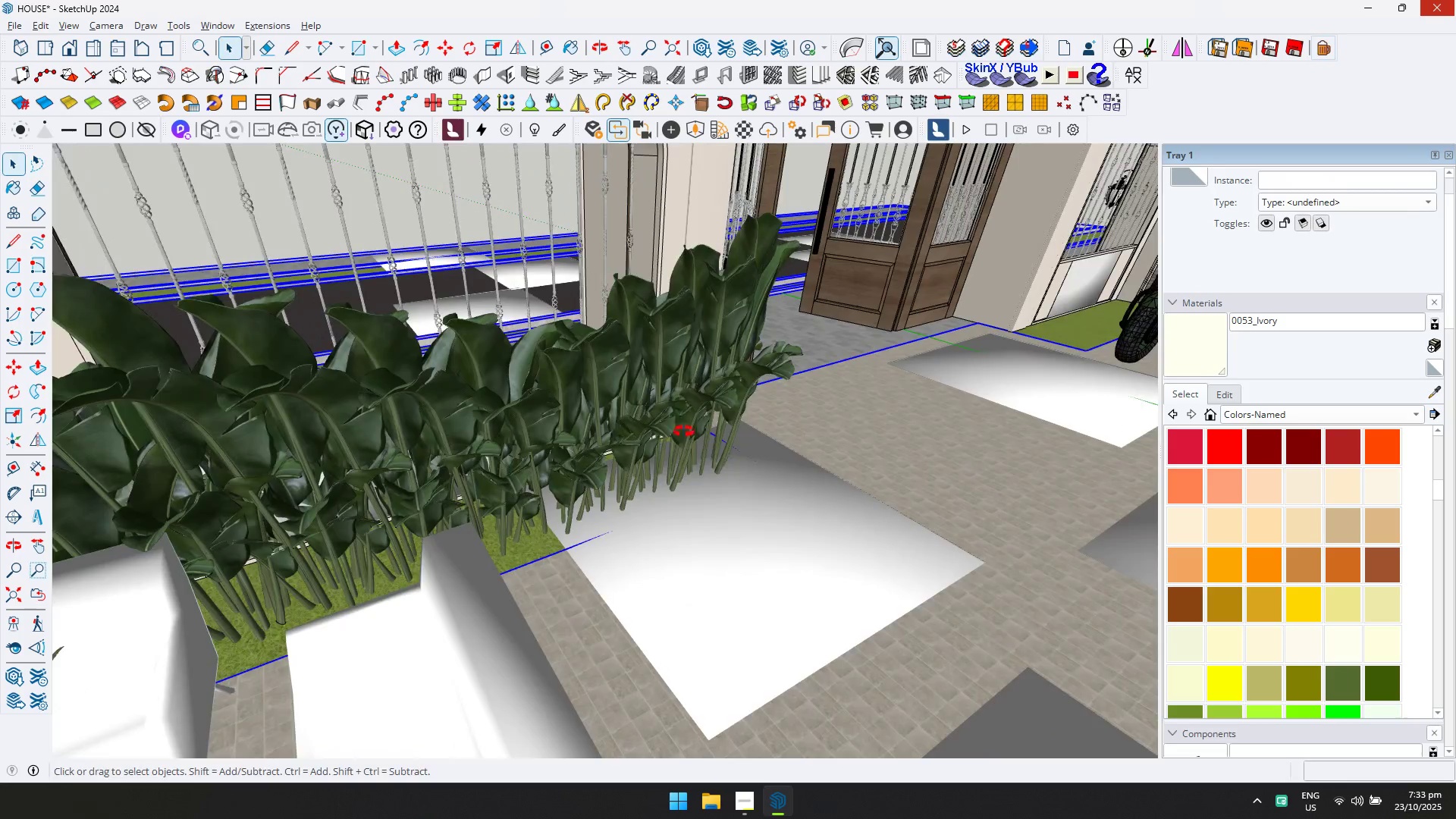 
hold_key(key=ShiftLeft, duration=0.39)
 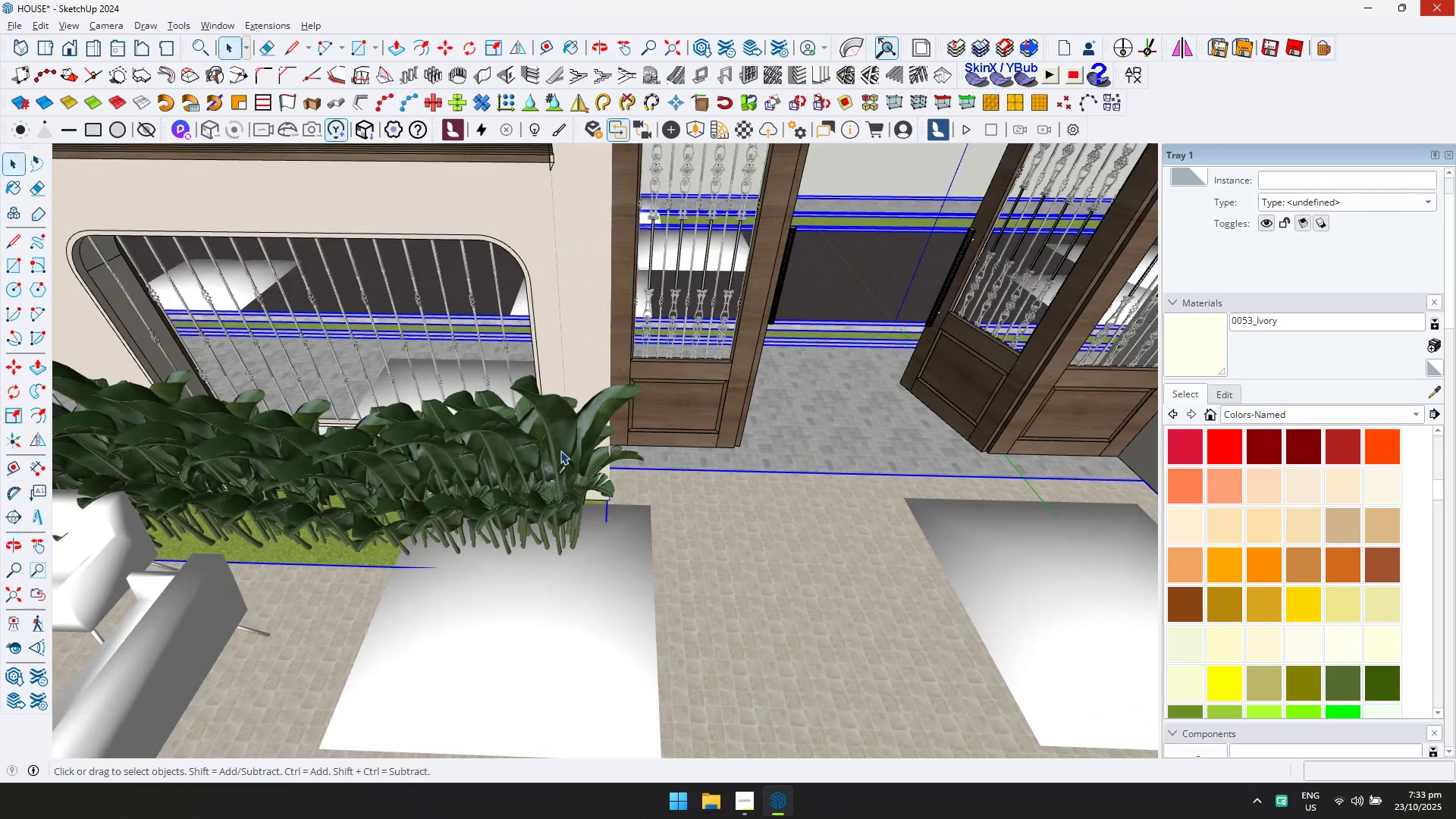 
double_click([560, 450])
 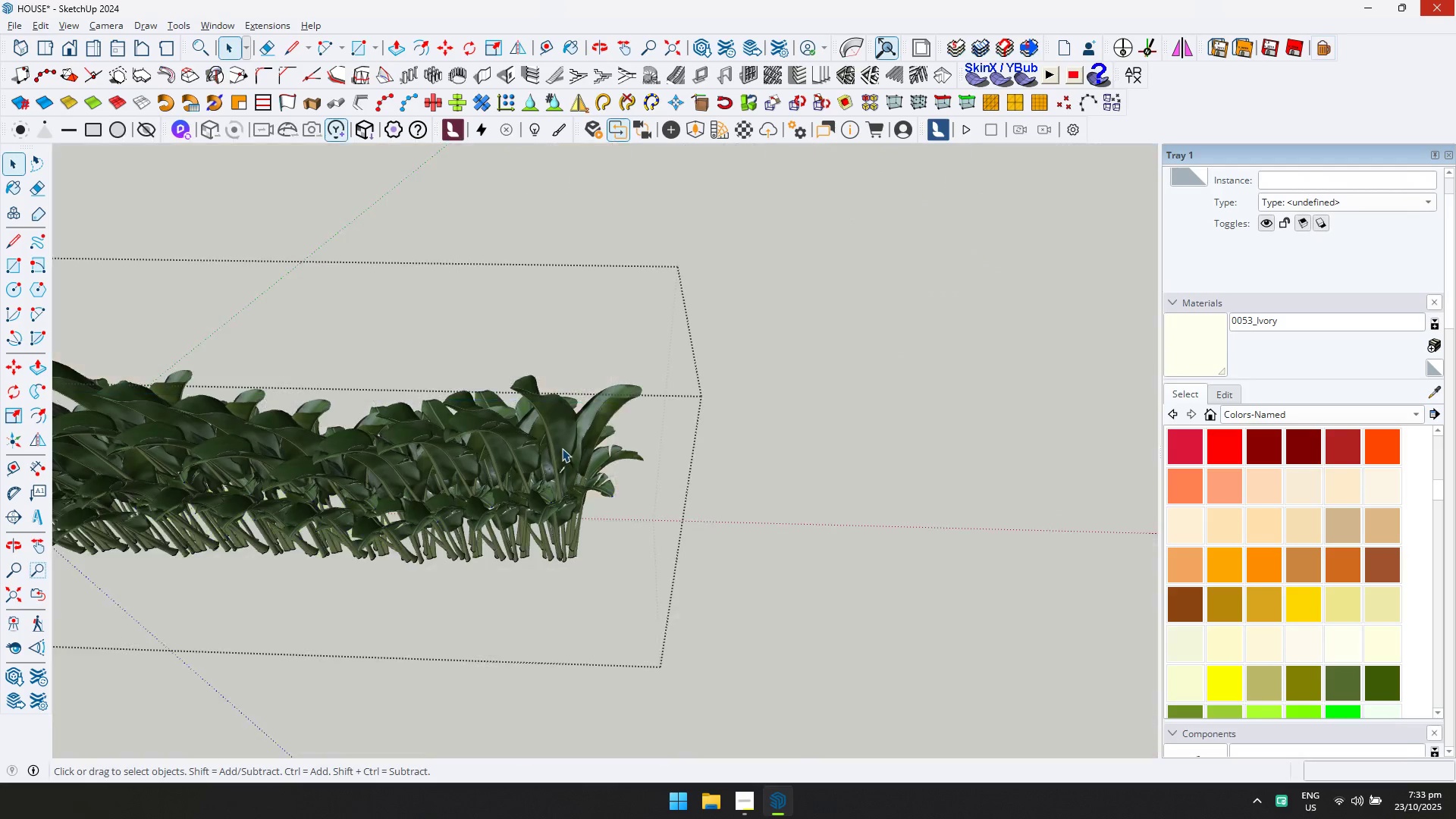 
triple_click([562, 448])
 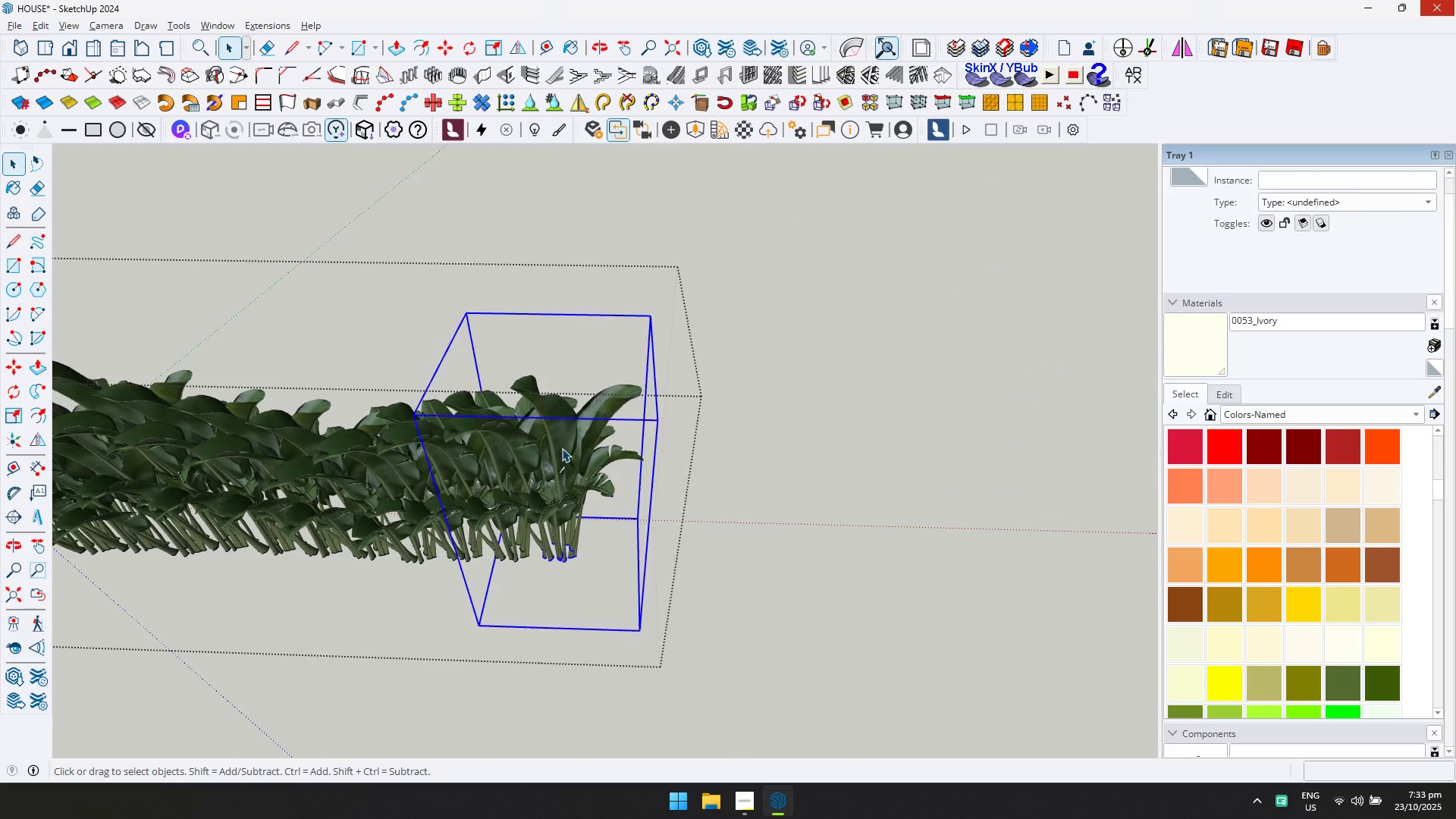 
key(Control+ControlLeft)
 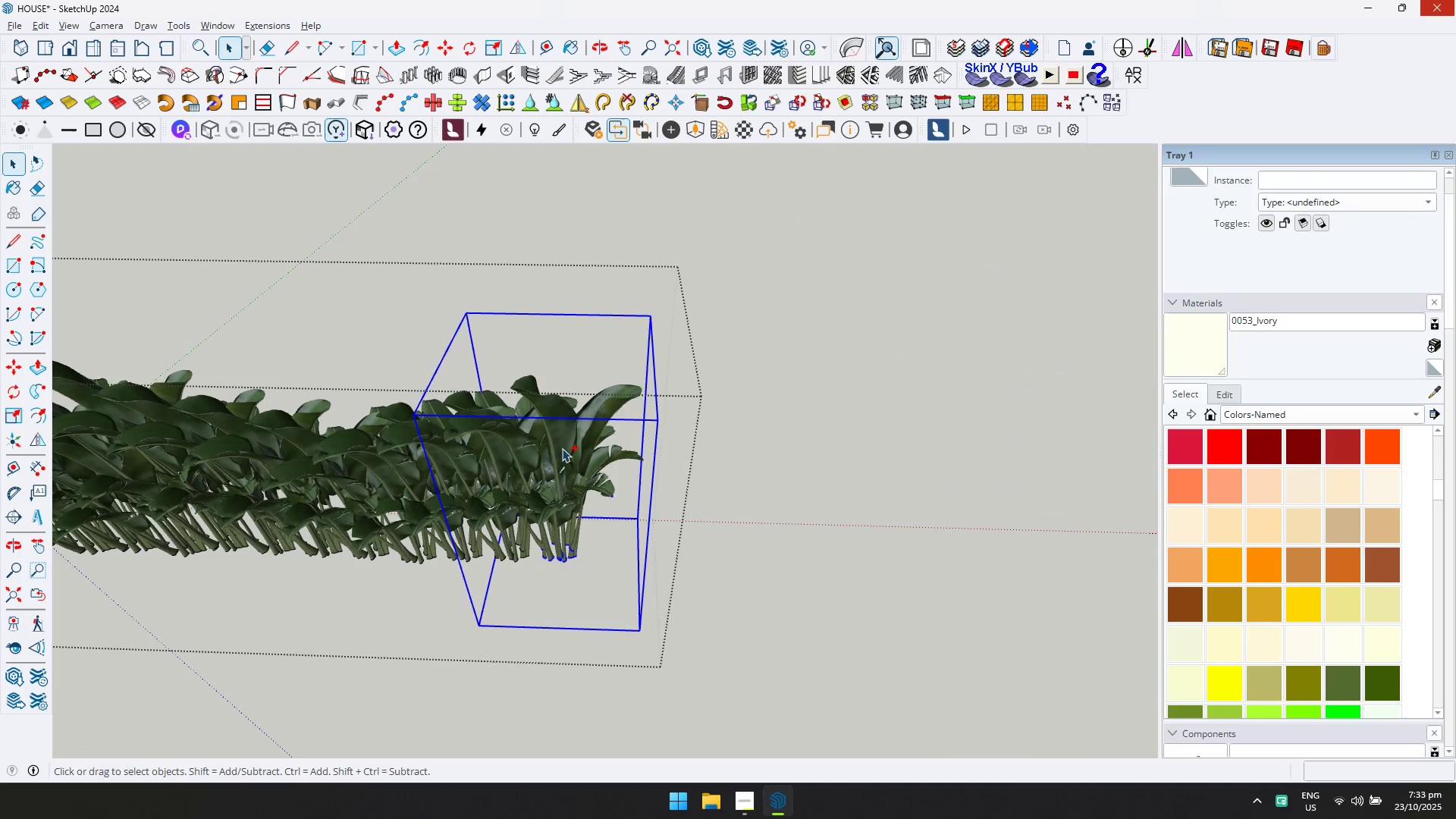 
key(Control+C)
 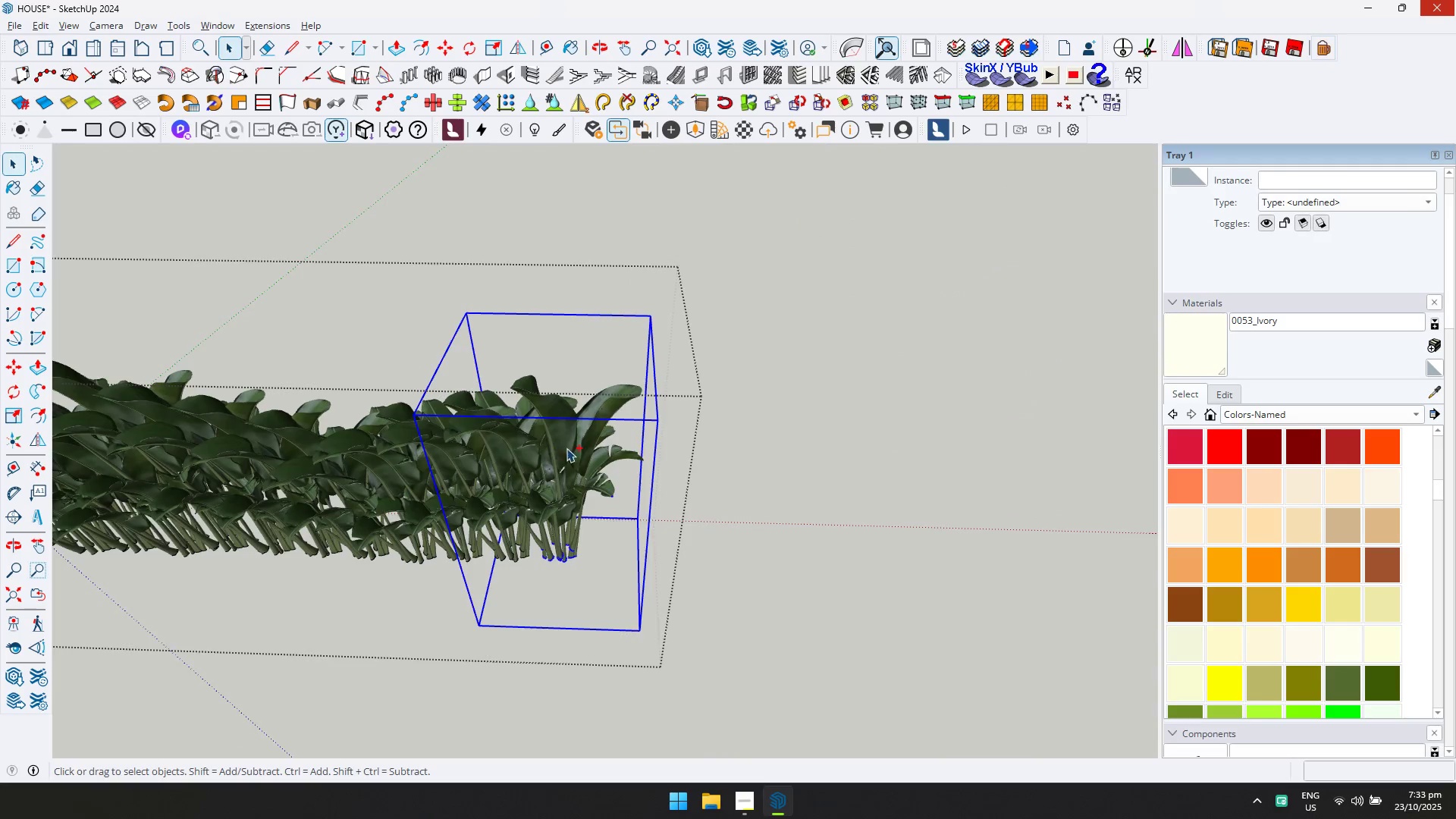 
scroll: coordinate [602, 460], scroll_direction: down, amount: 14.0
 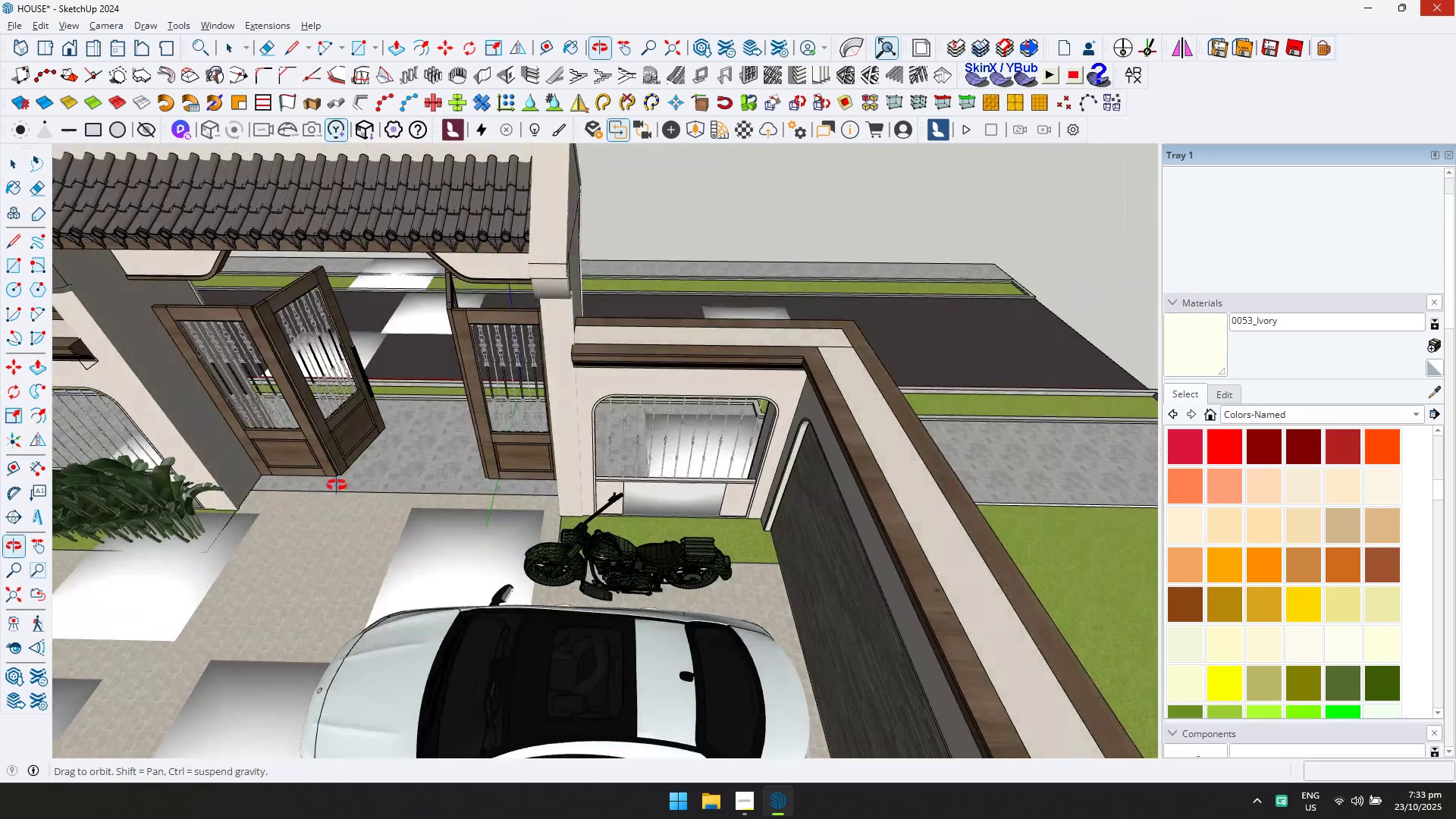 
key(Escape)
 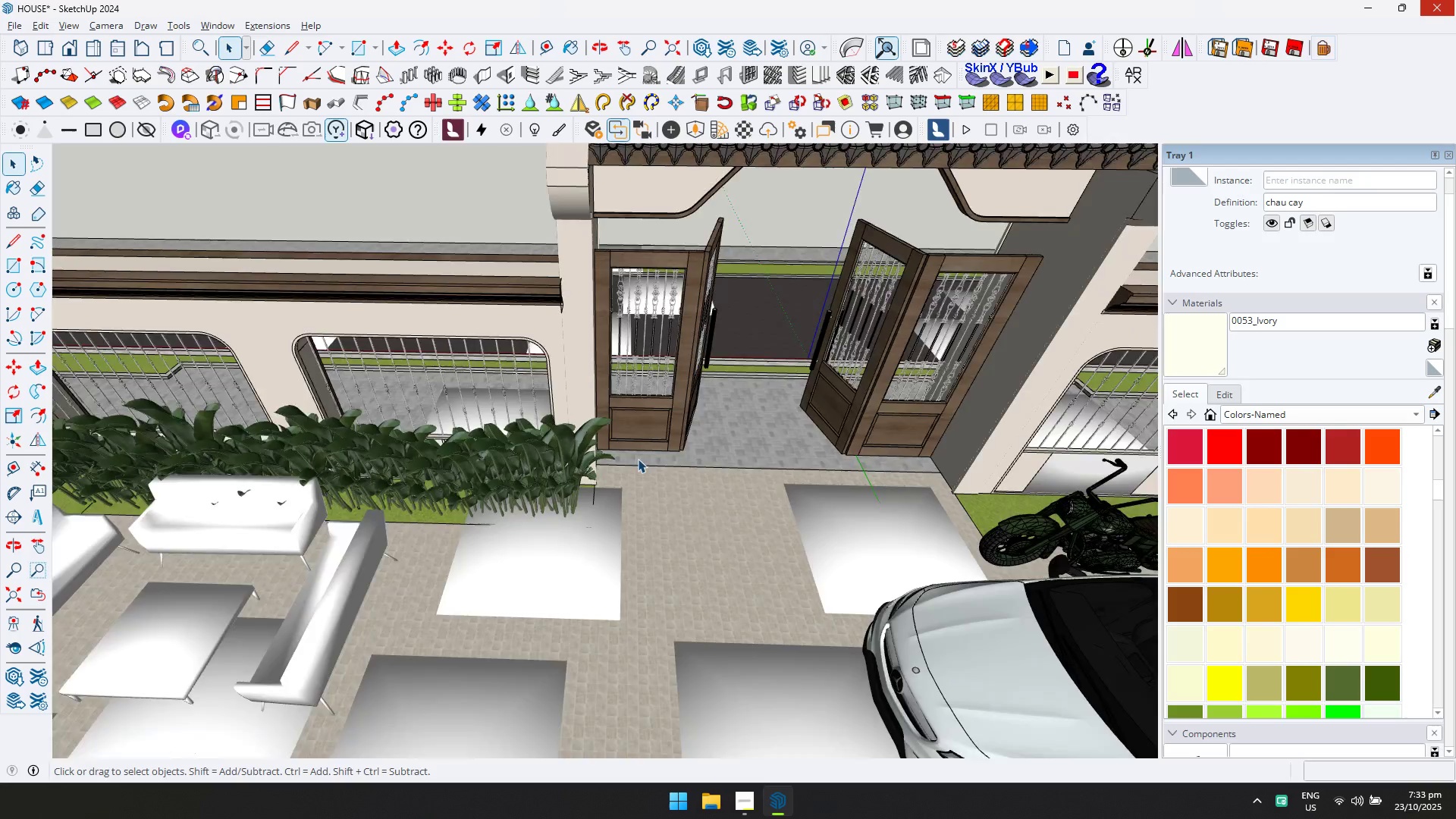 
hold_key(key=ShiftLeft, duration=0.31)
 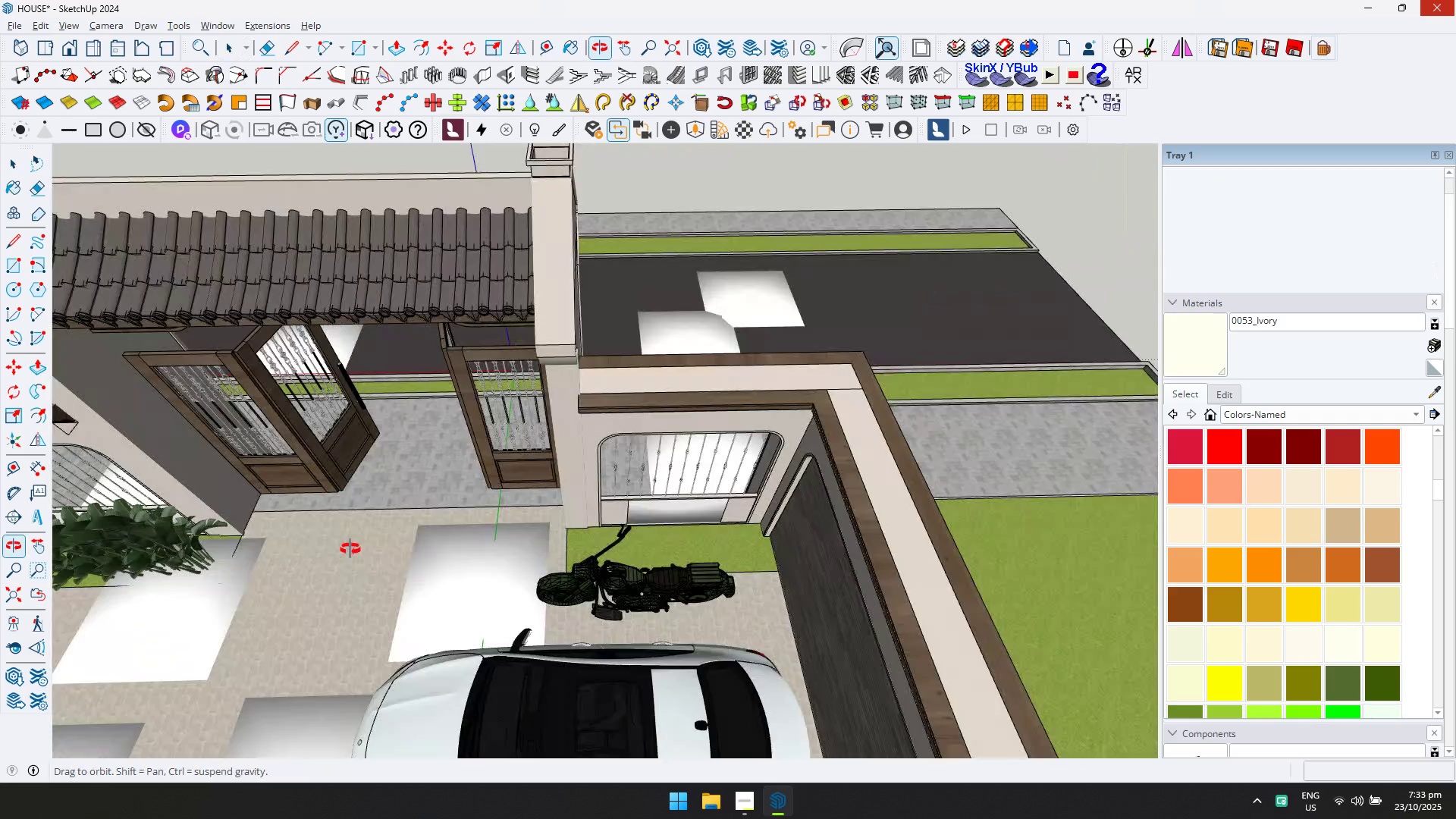 
scroll: coordinate [538, 521], scroll_direction: up, amount: 6.0
 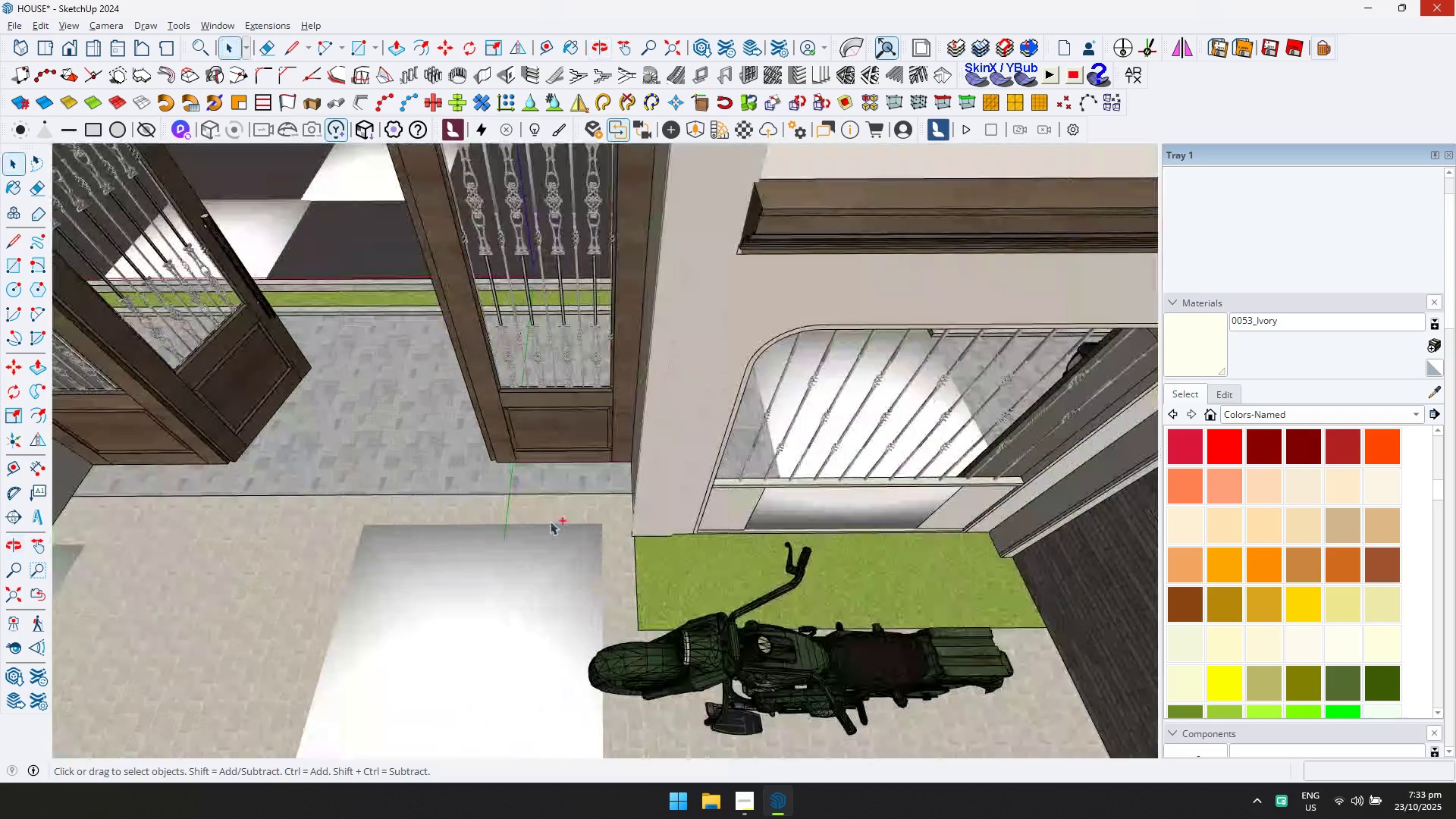 
key(Control+V)
 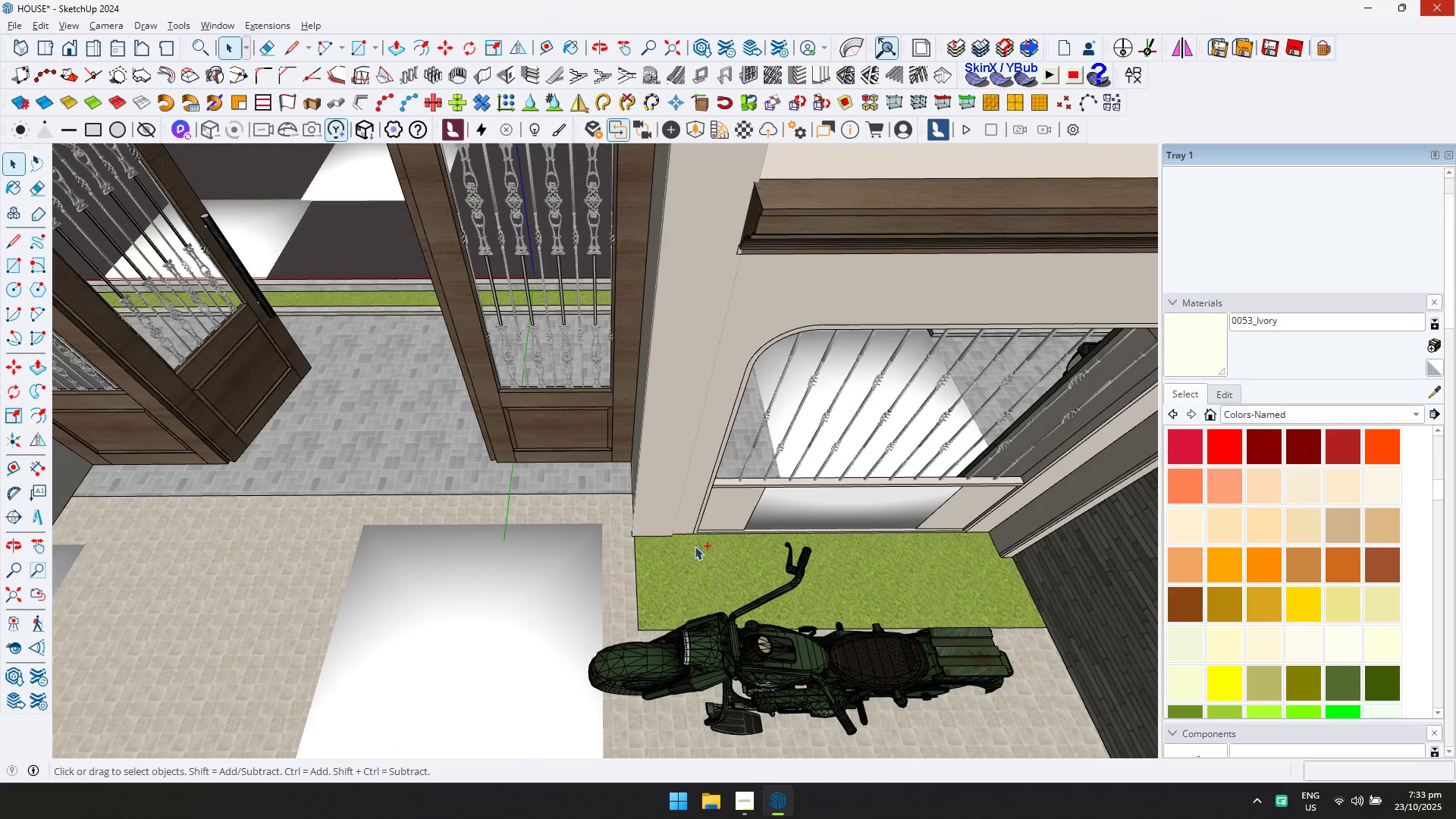 
scroll: coordinate [684, 566], scroll_direction: down, amount: 5.0
 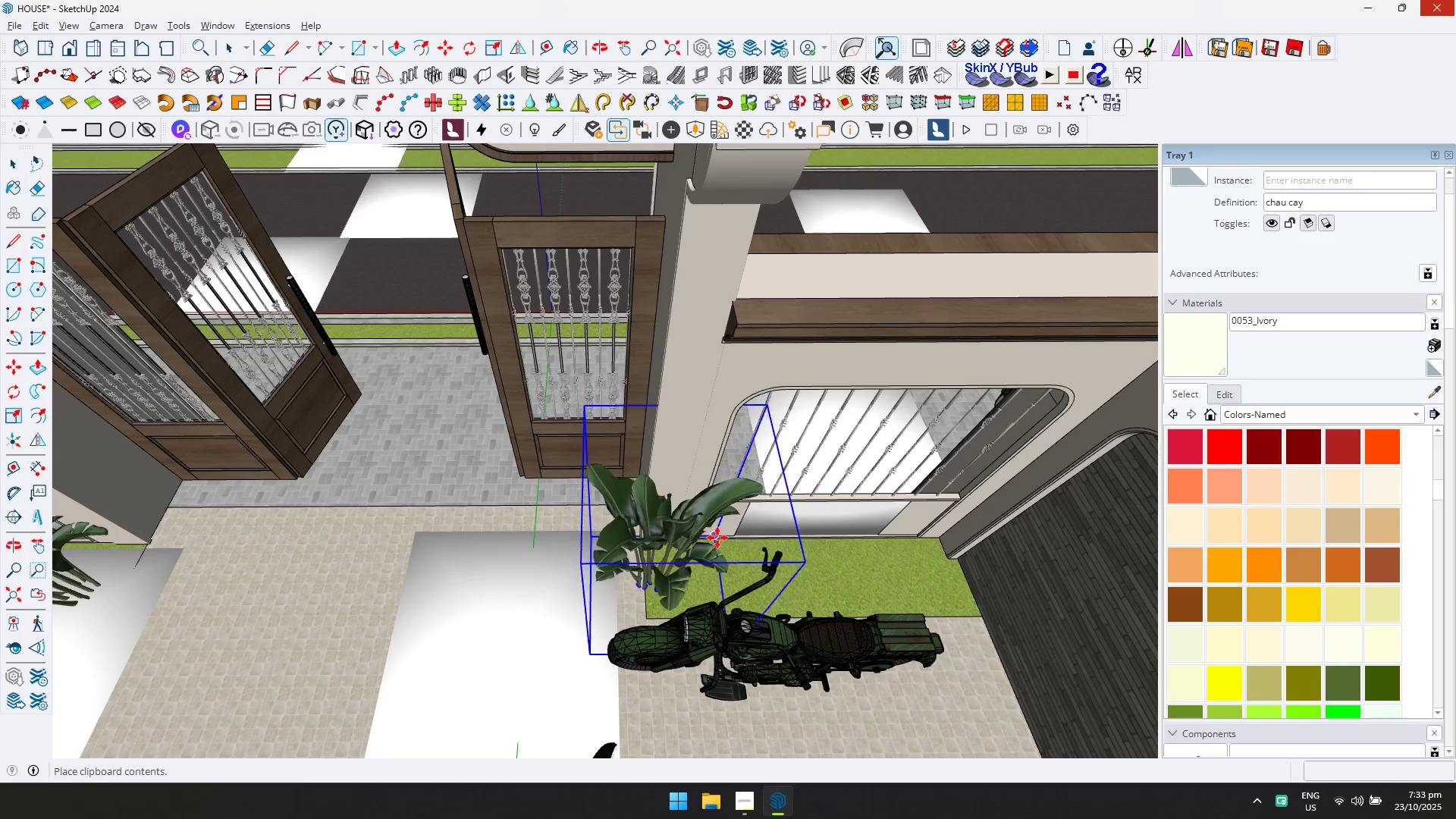 
left_click([737, 538])
 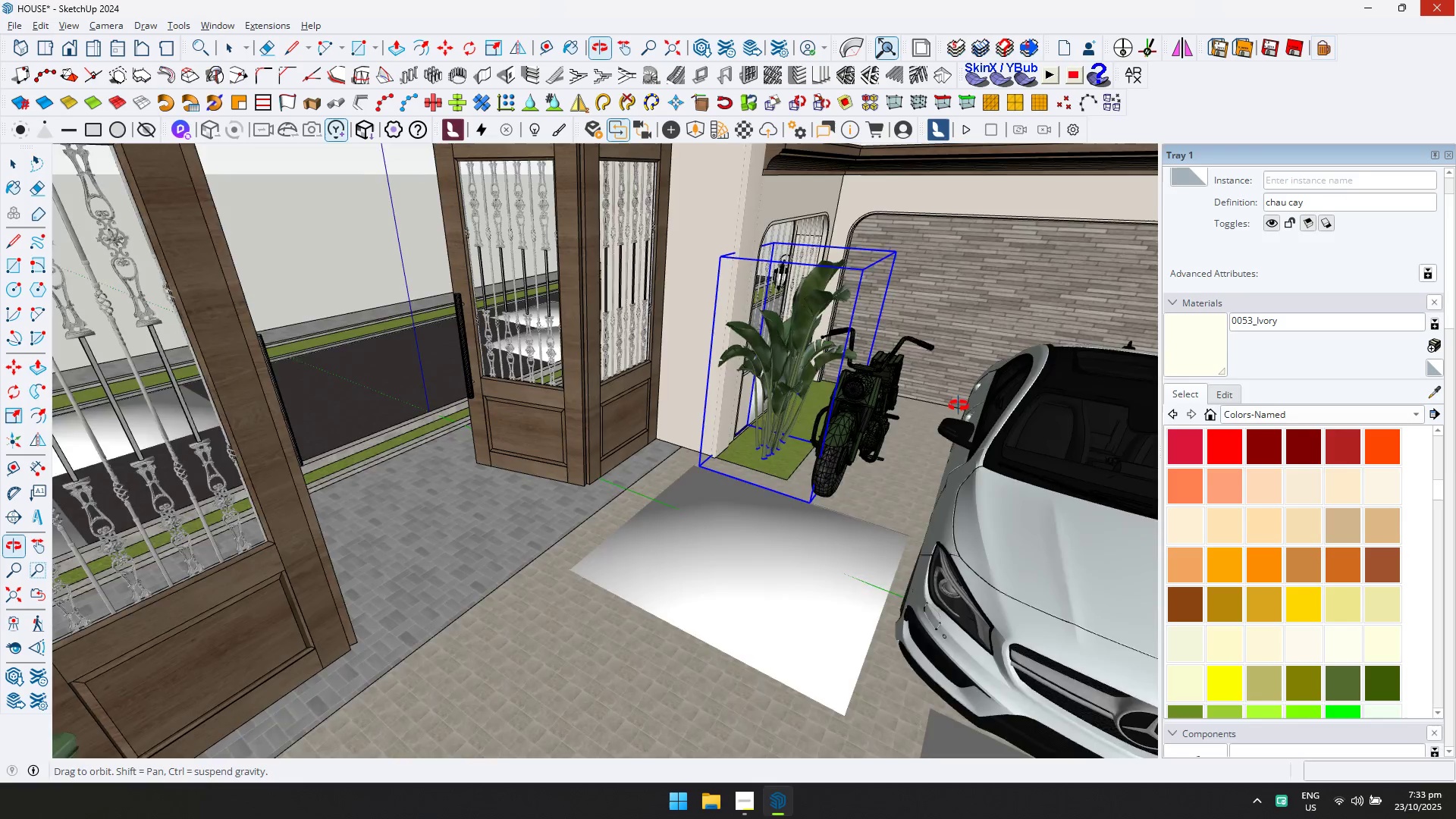 
scroll: coordinate [778, 466], scroll_direction: up, amount: 8.0
 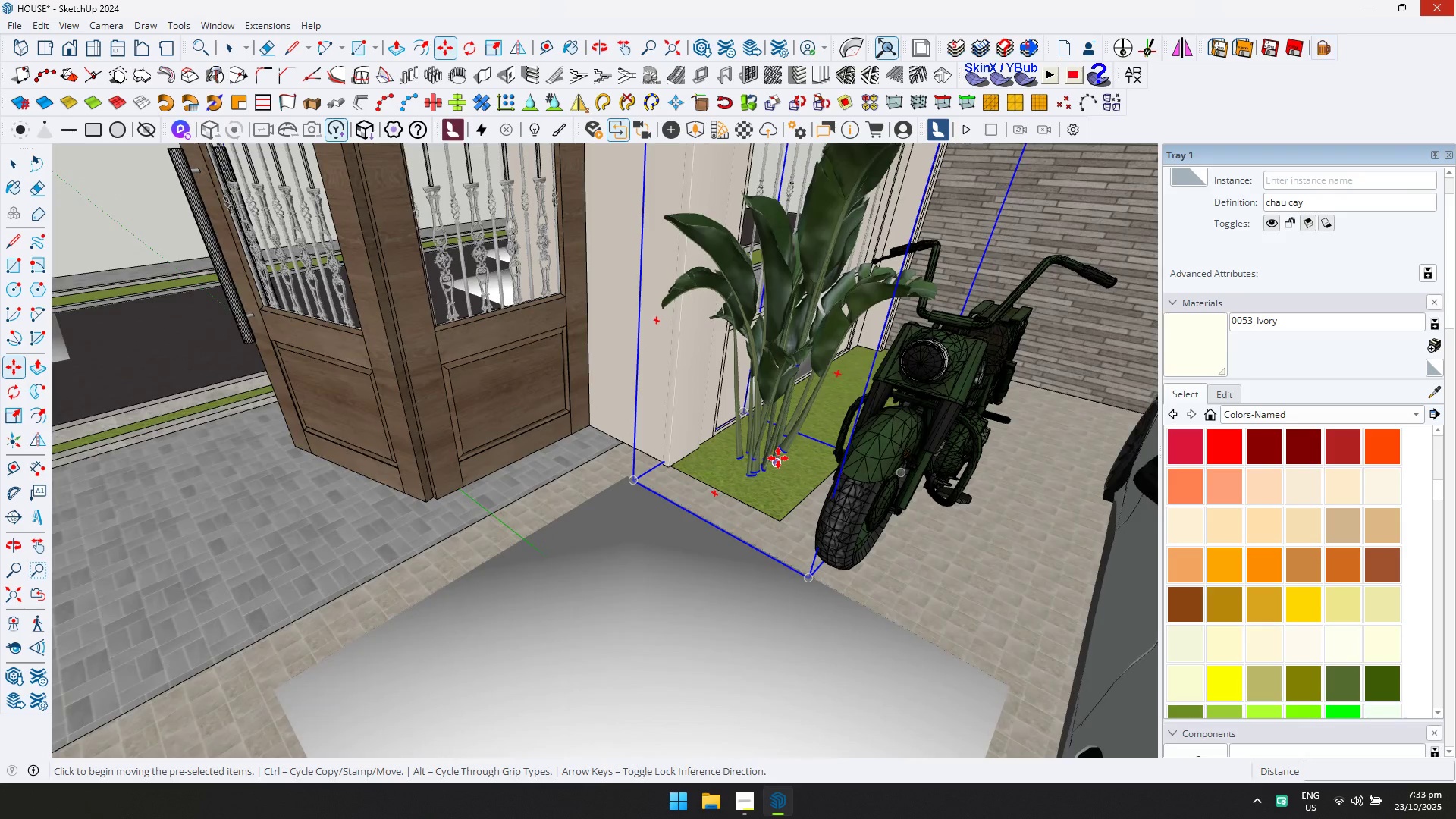 
left_click([778, 458])
 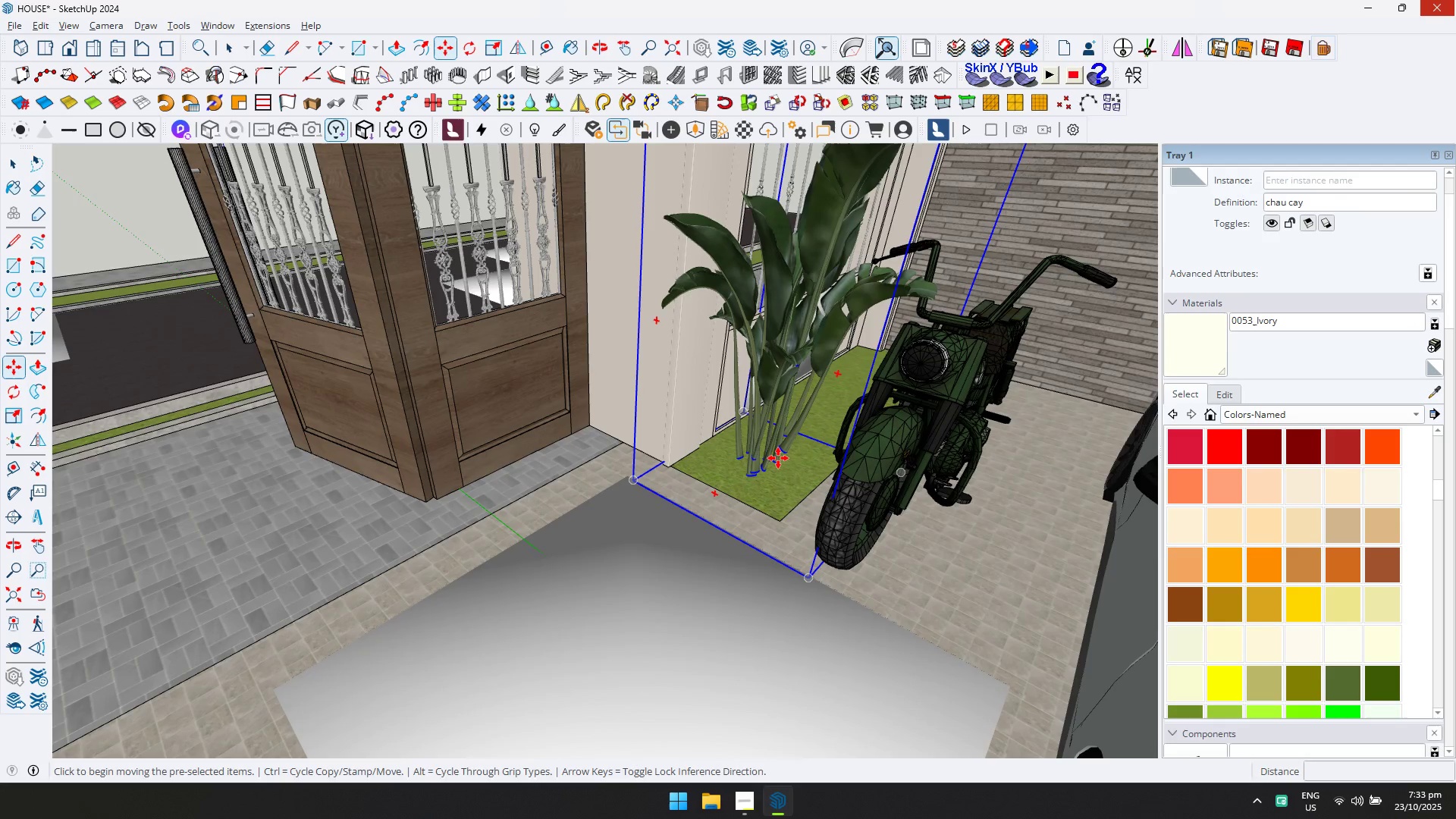 
key(ArrowUp)
 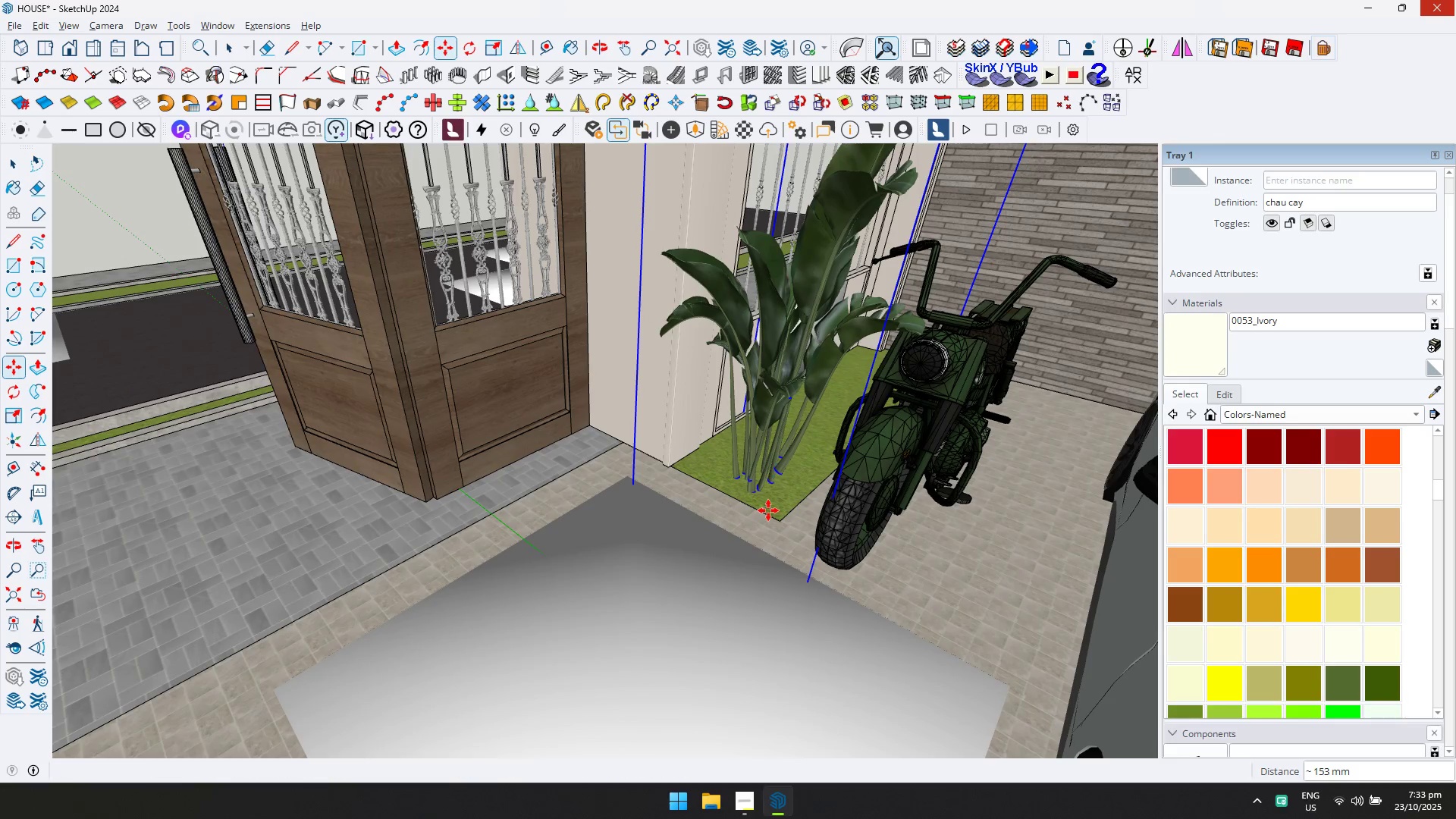 
double_click([774, 467])
 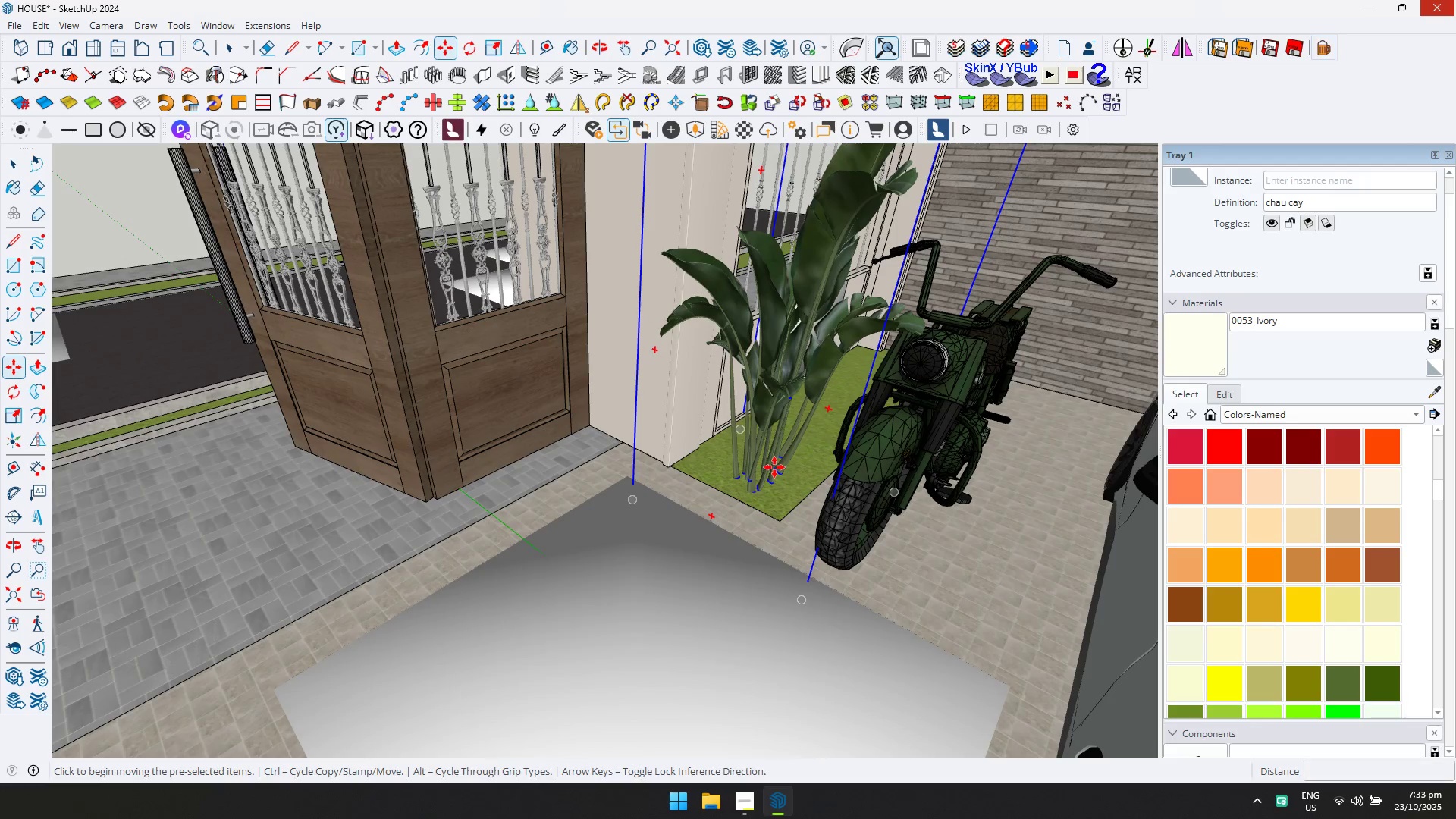 
key(ArrowUp)
 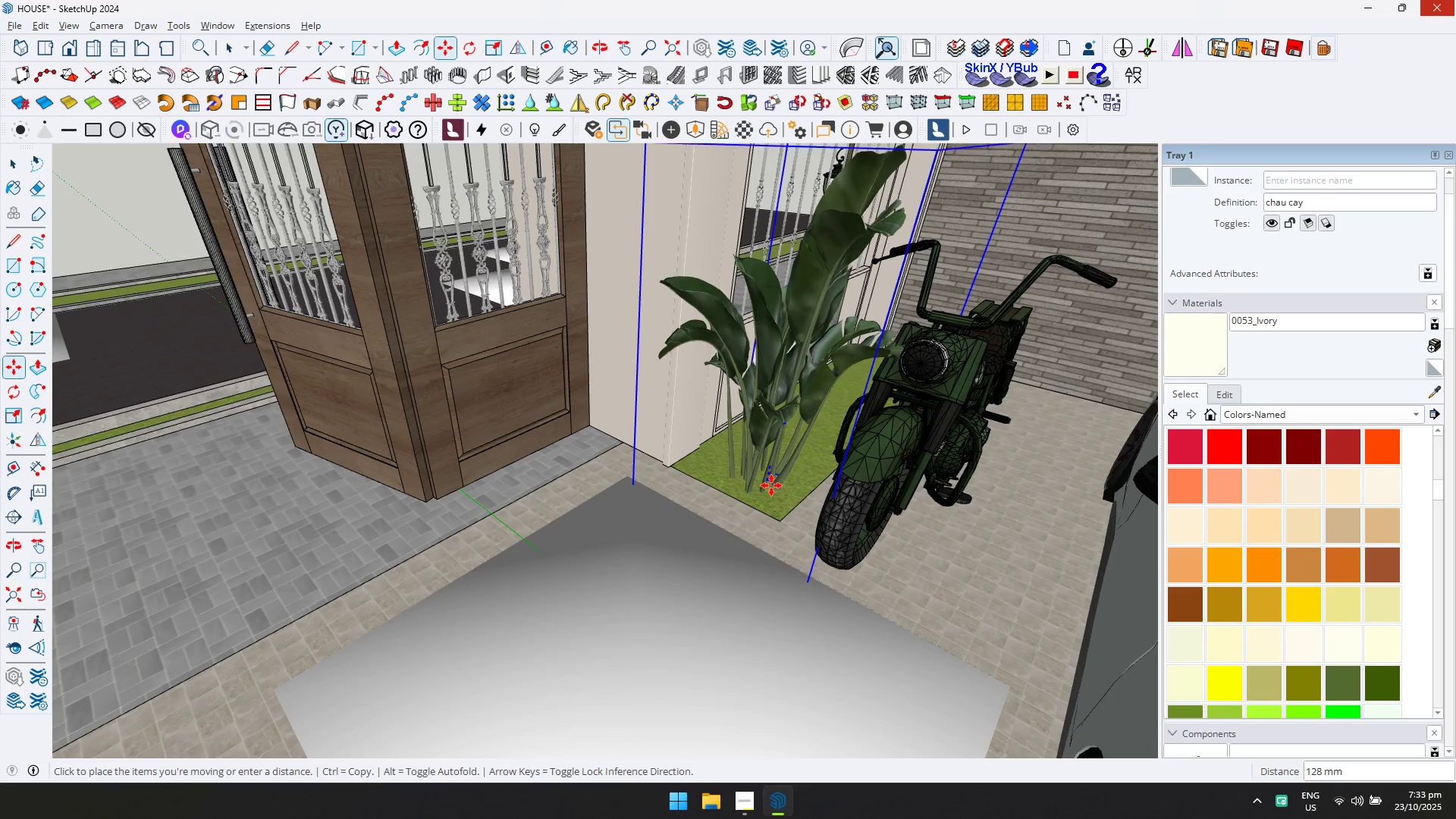 
left_click([771, 486])
 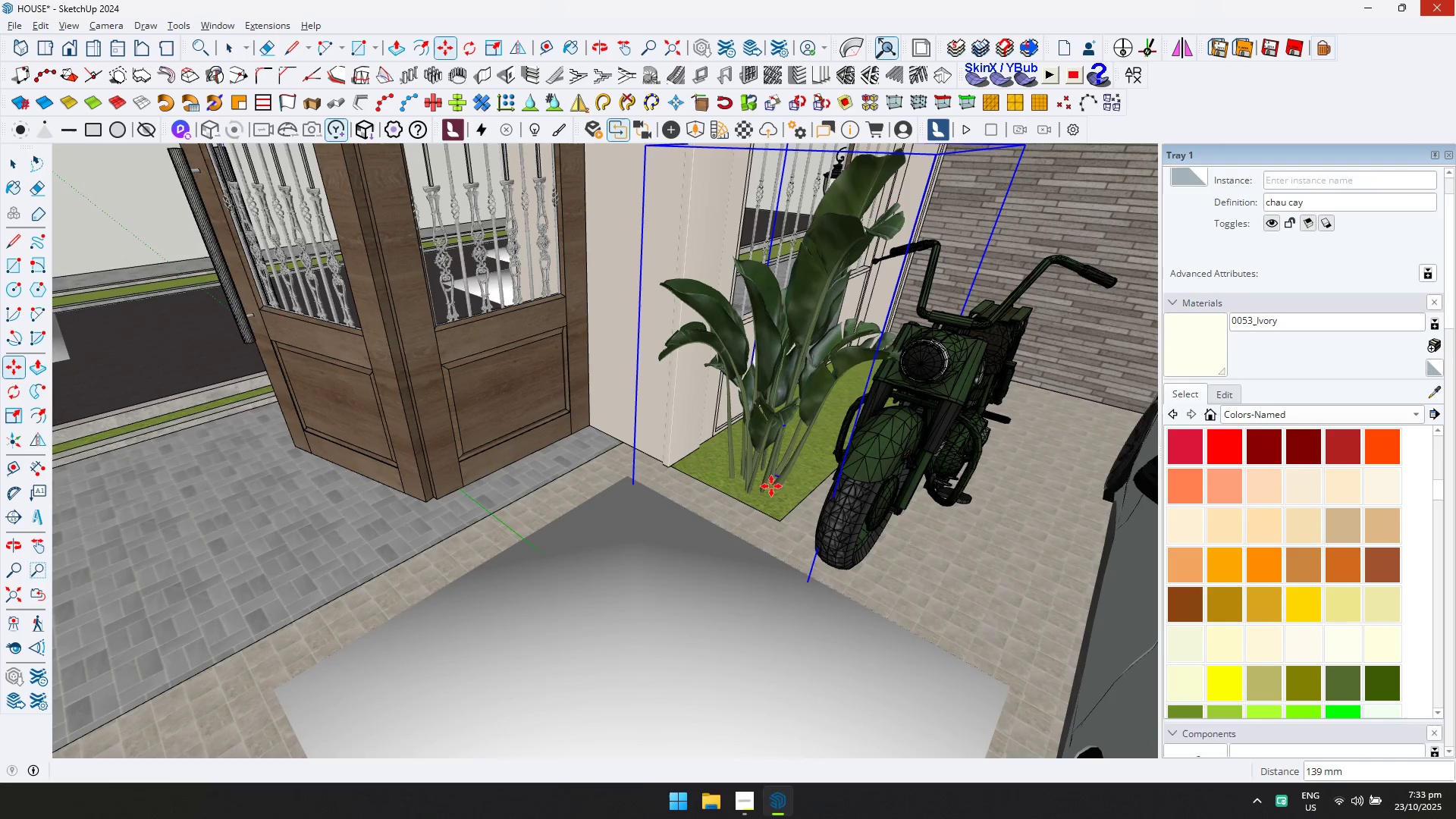 
scroll: coordinate [784, 457], scroll_direction: down, amount: 3.0
 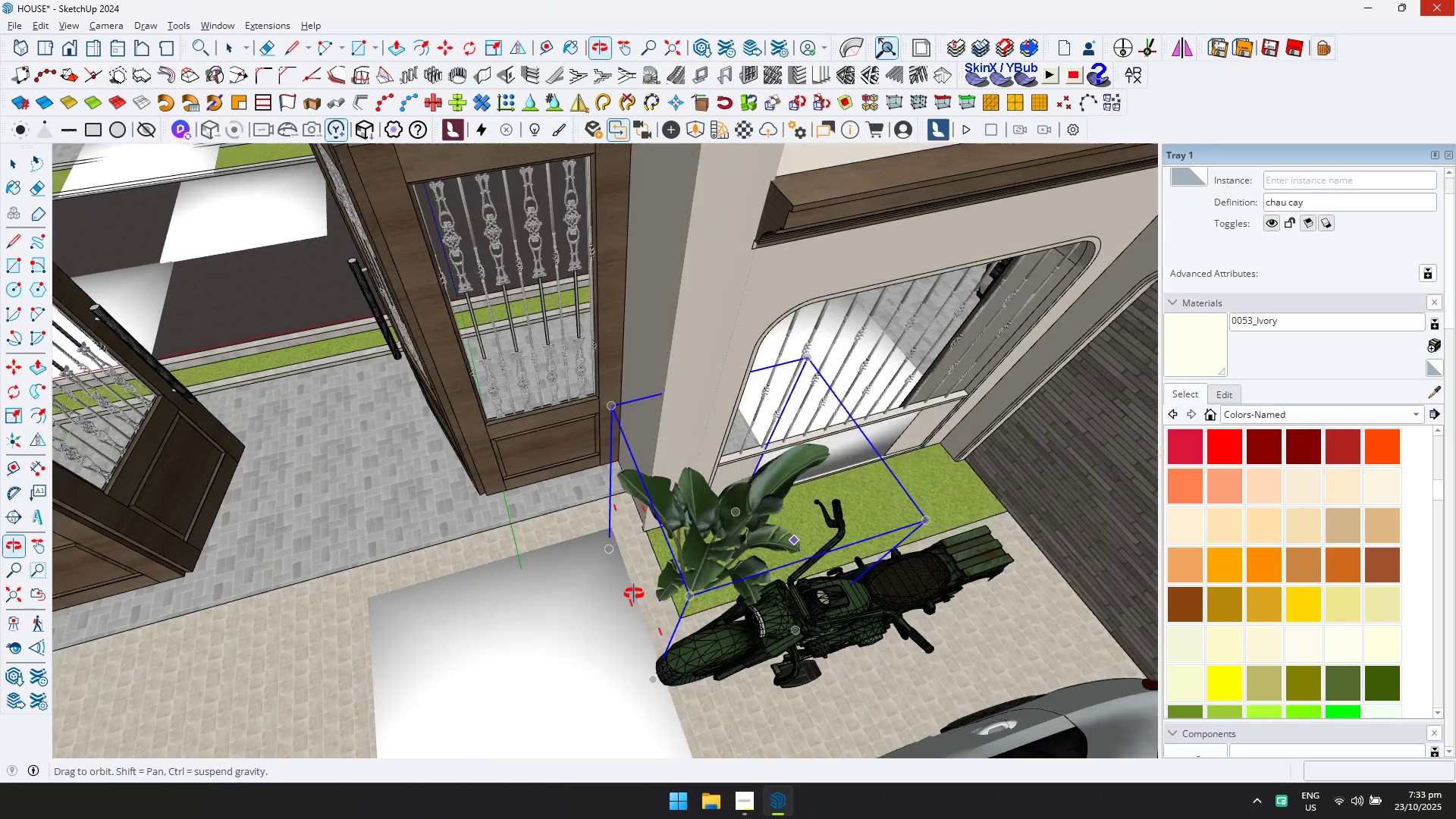 
hold_key(key=ShiftLeft, duration=0.37)
 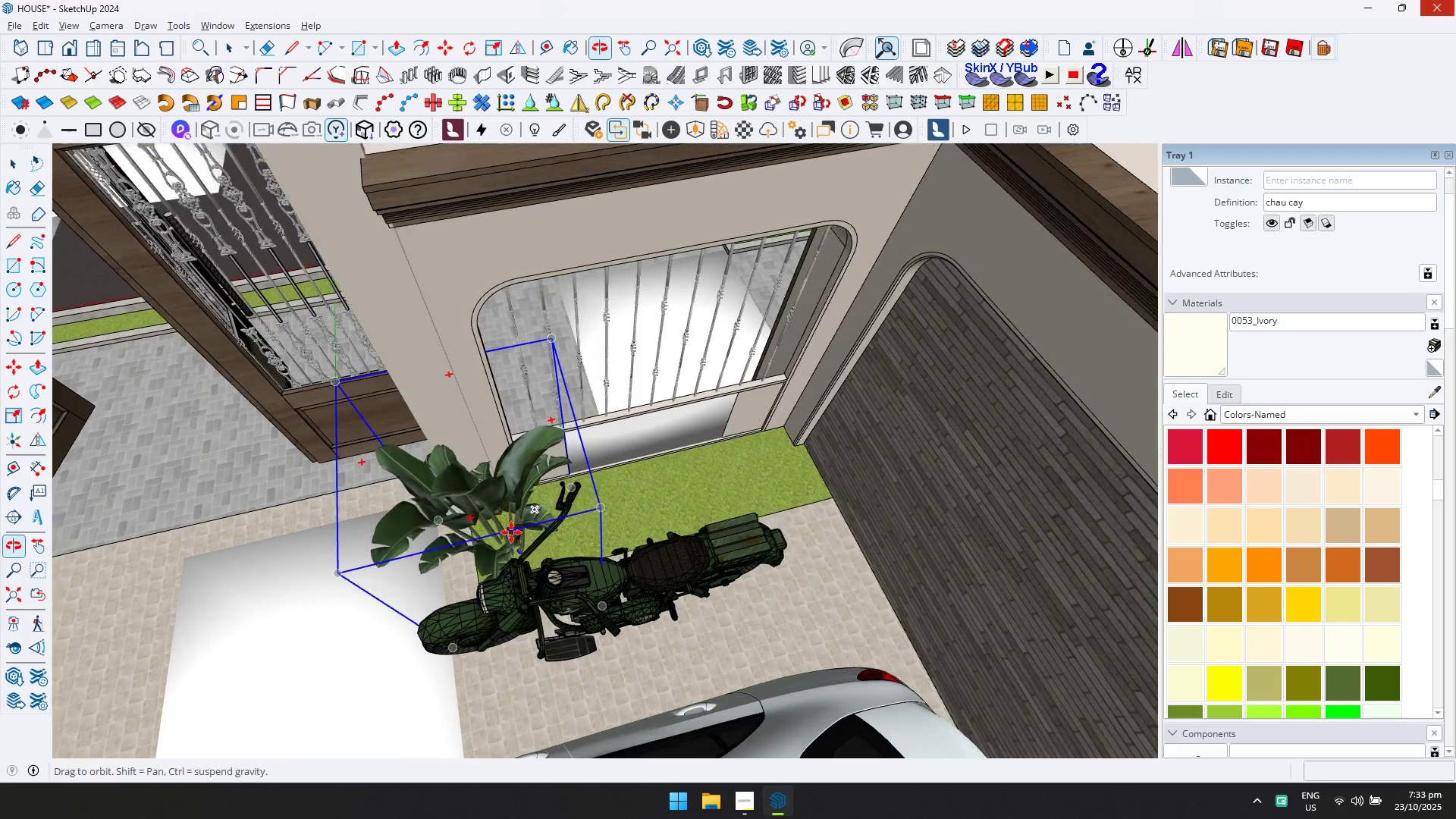 
key(Control+ControlLeft)
 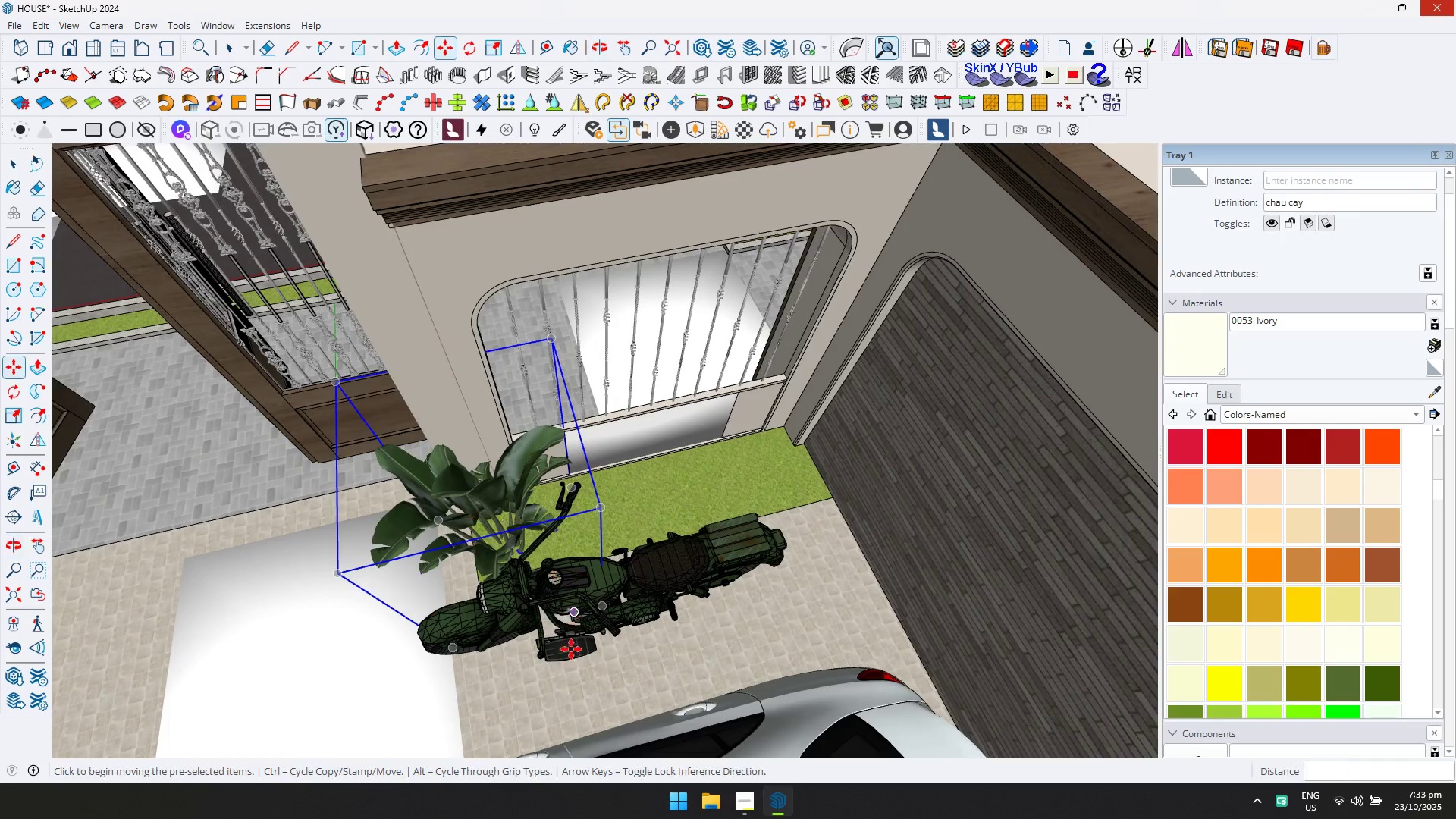 
left_click_drag(start_coordinate=[566, 655], to_coordinate=[570, 655])
 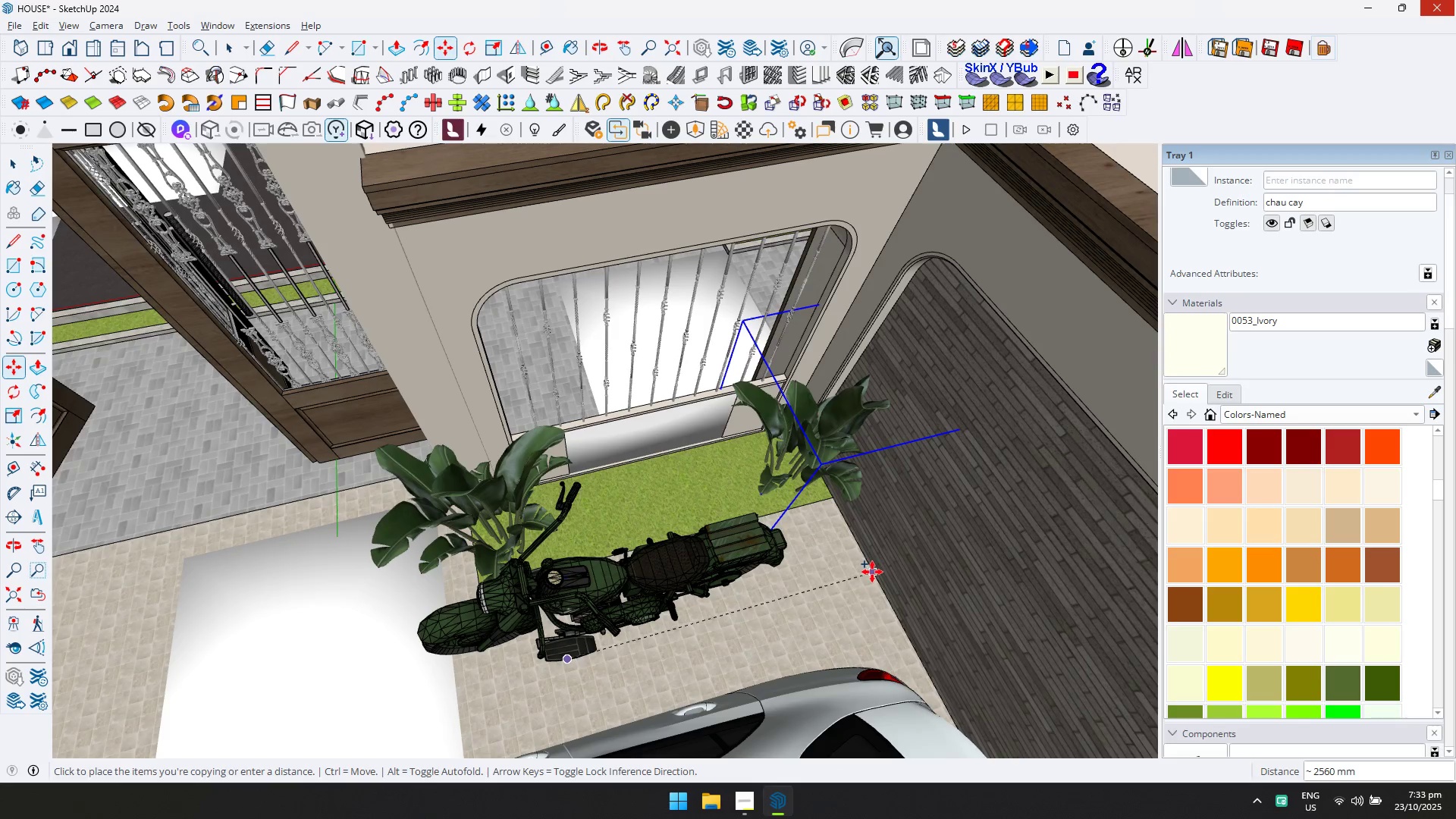 
key(ArrowLeft)
 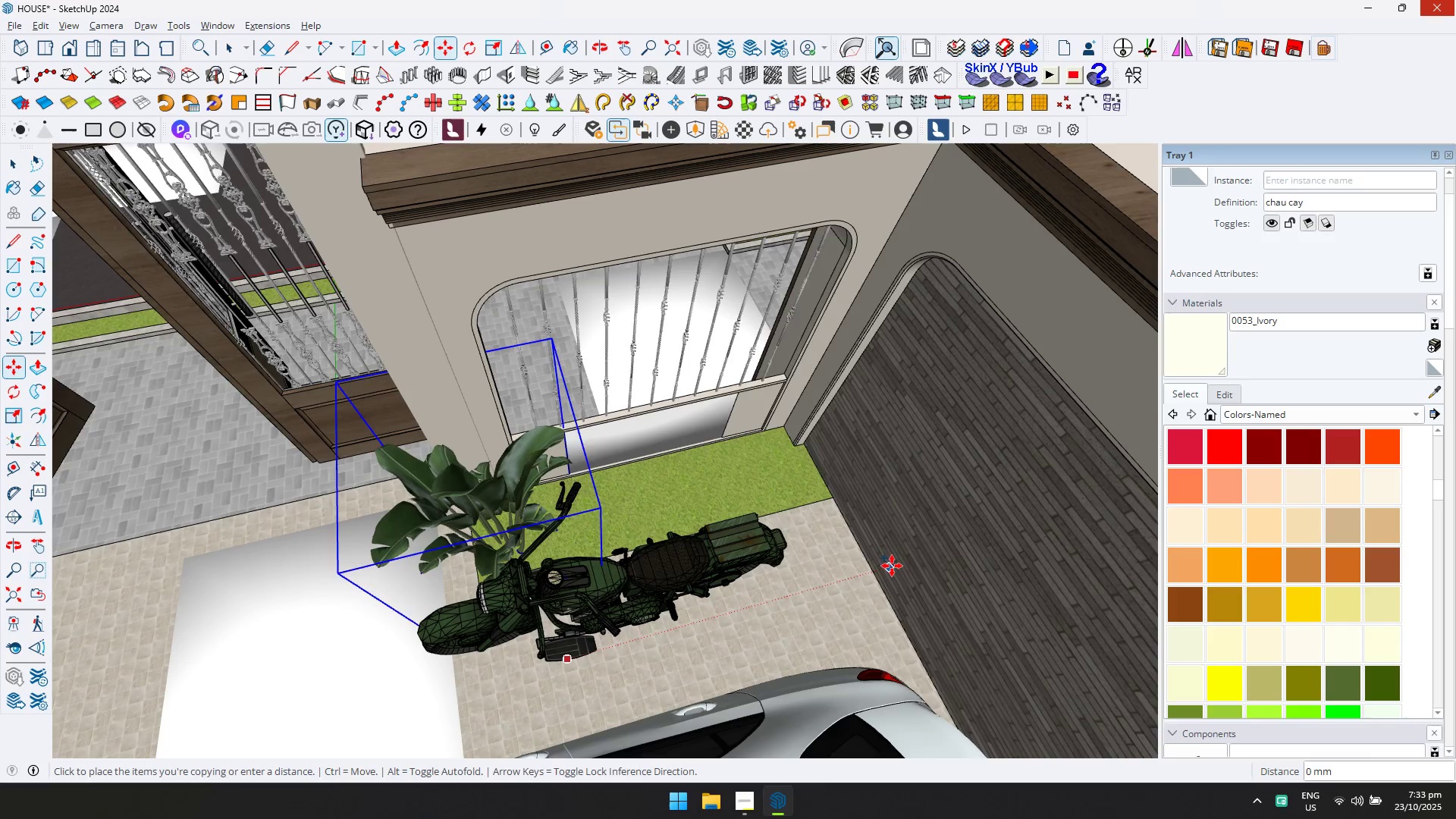 
key(ArrowRight)
 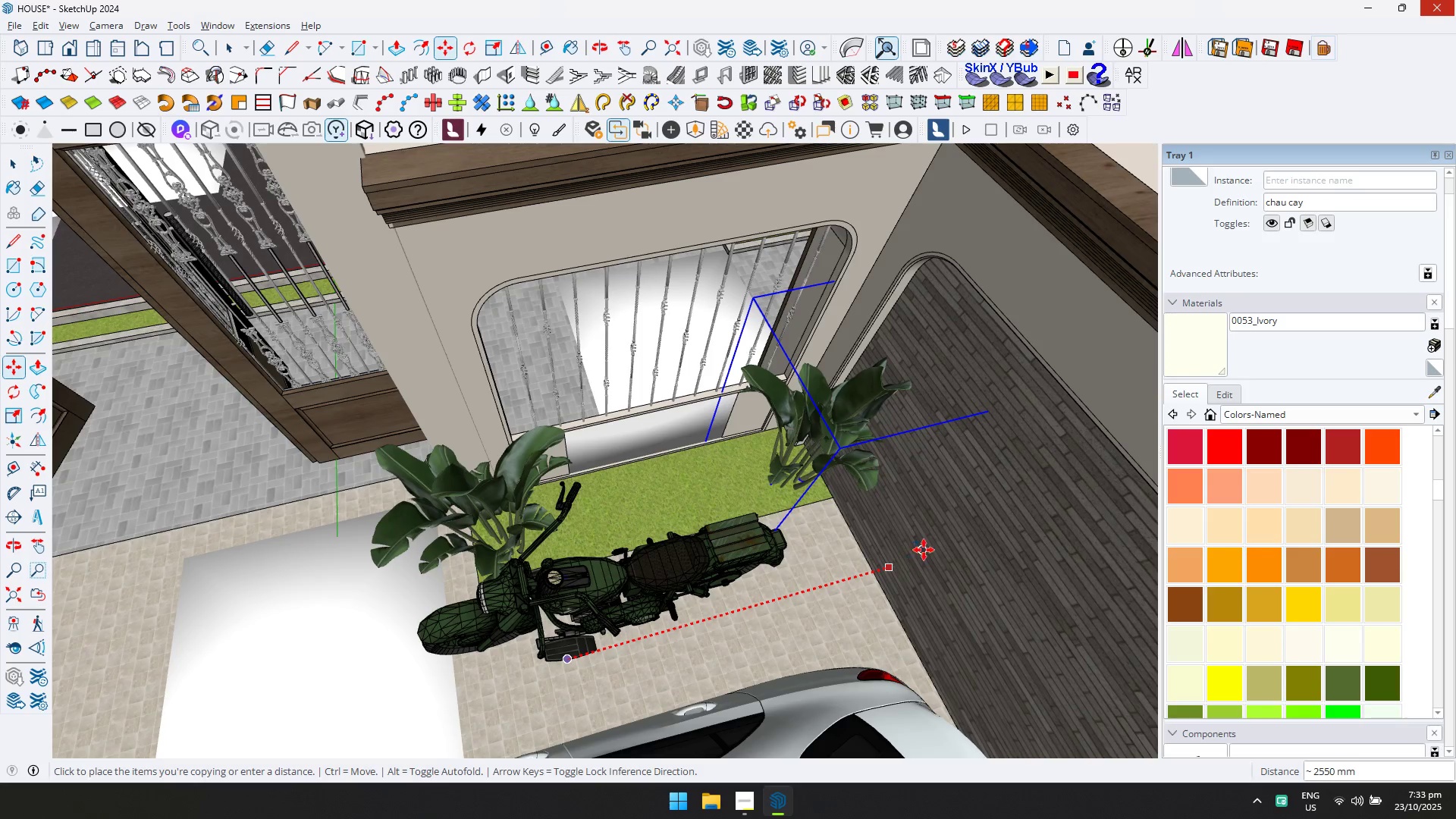 
left_click([927, 548])
 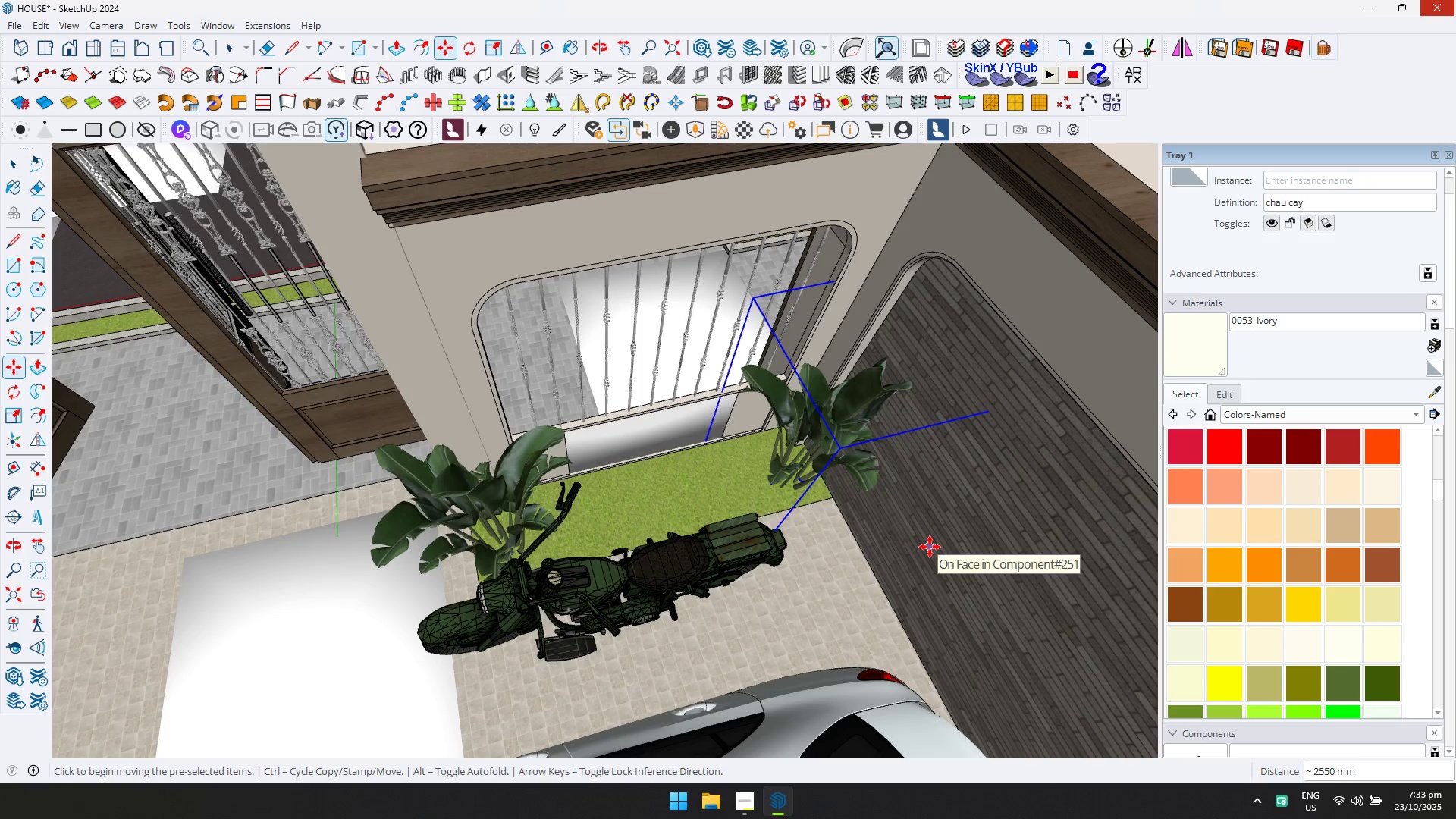 
key(Slash)
 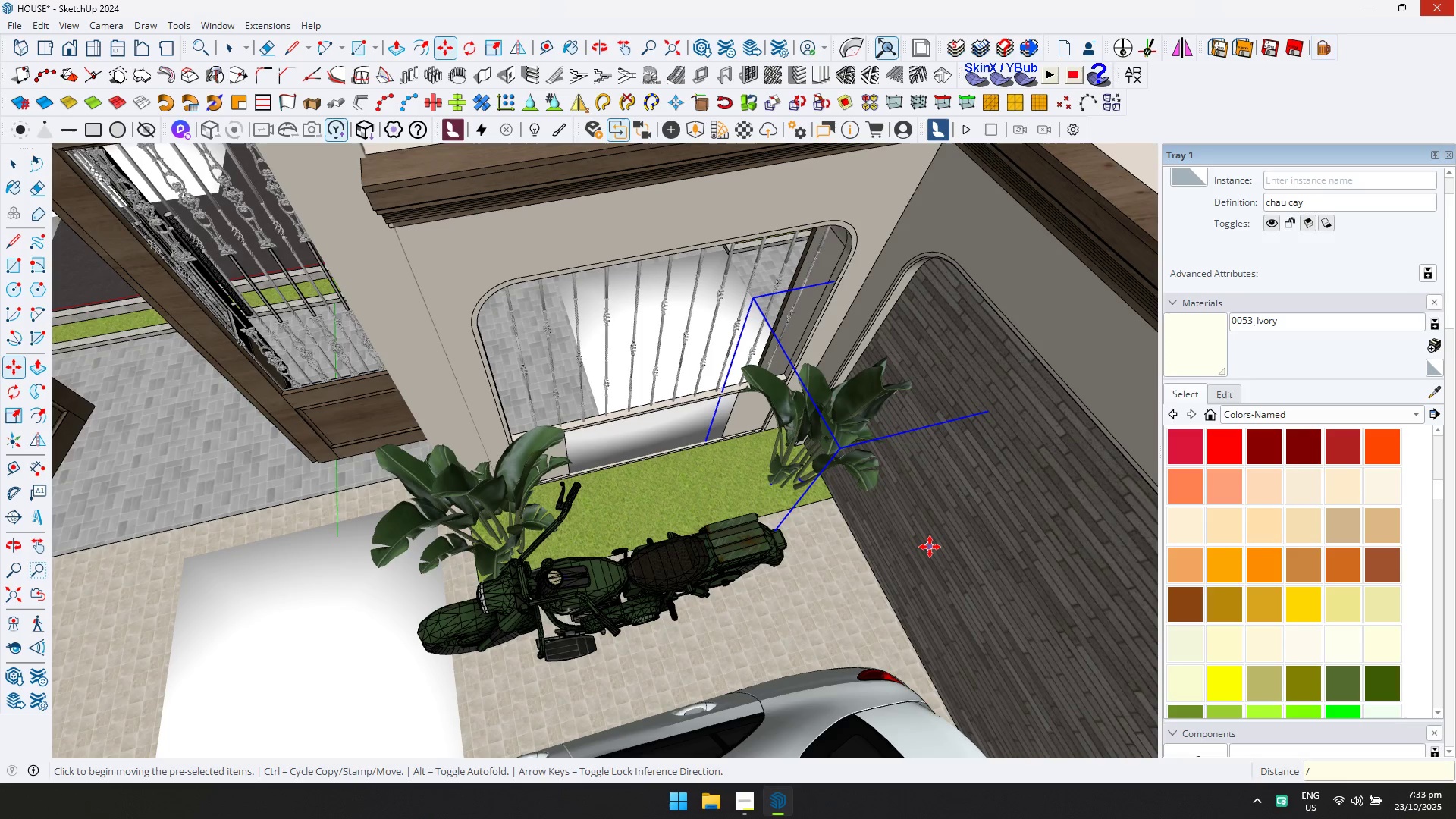 
key(6)
 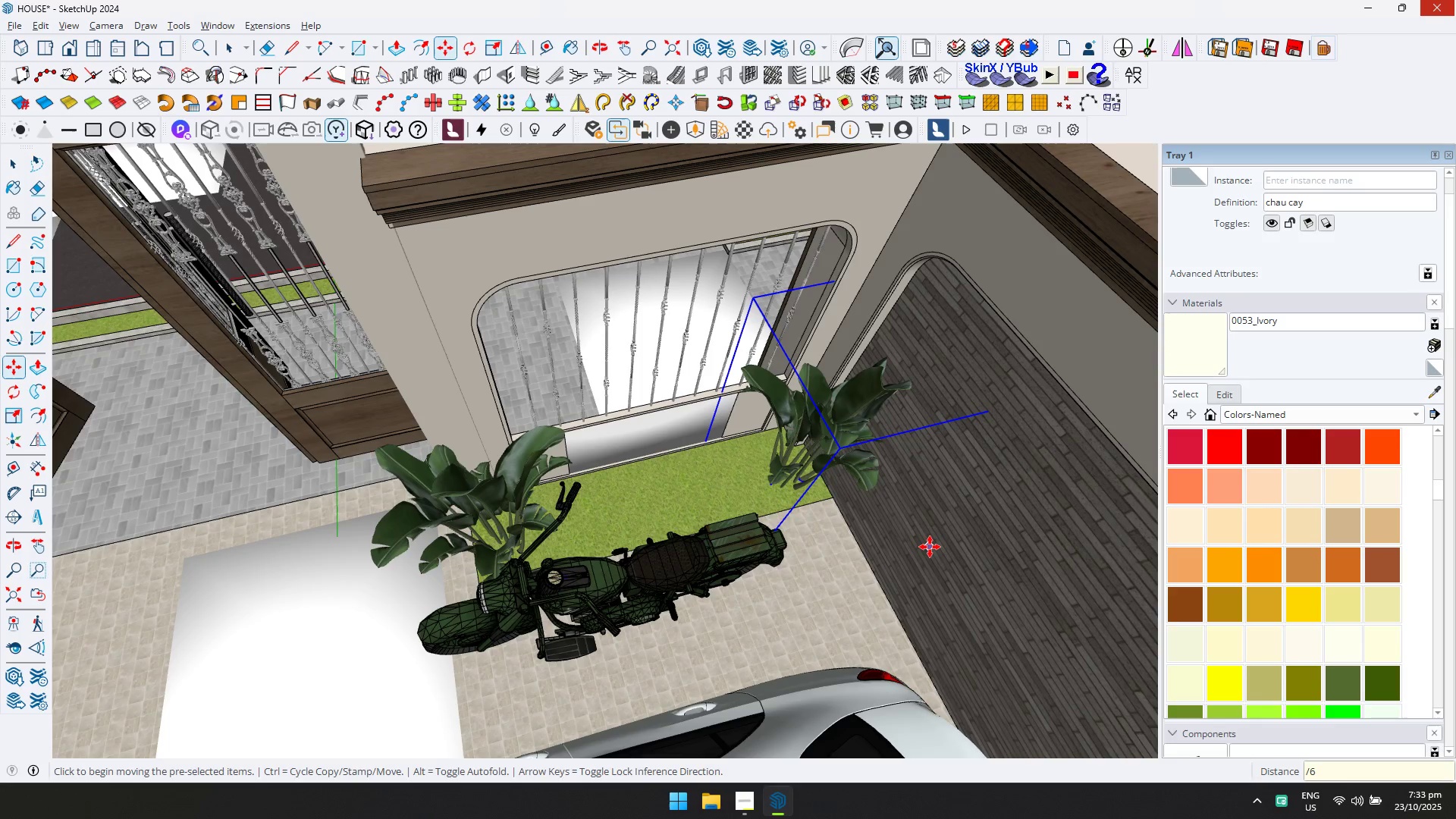 
key(Enter)
 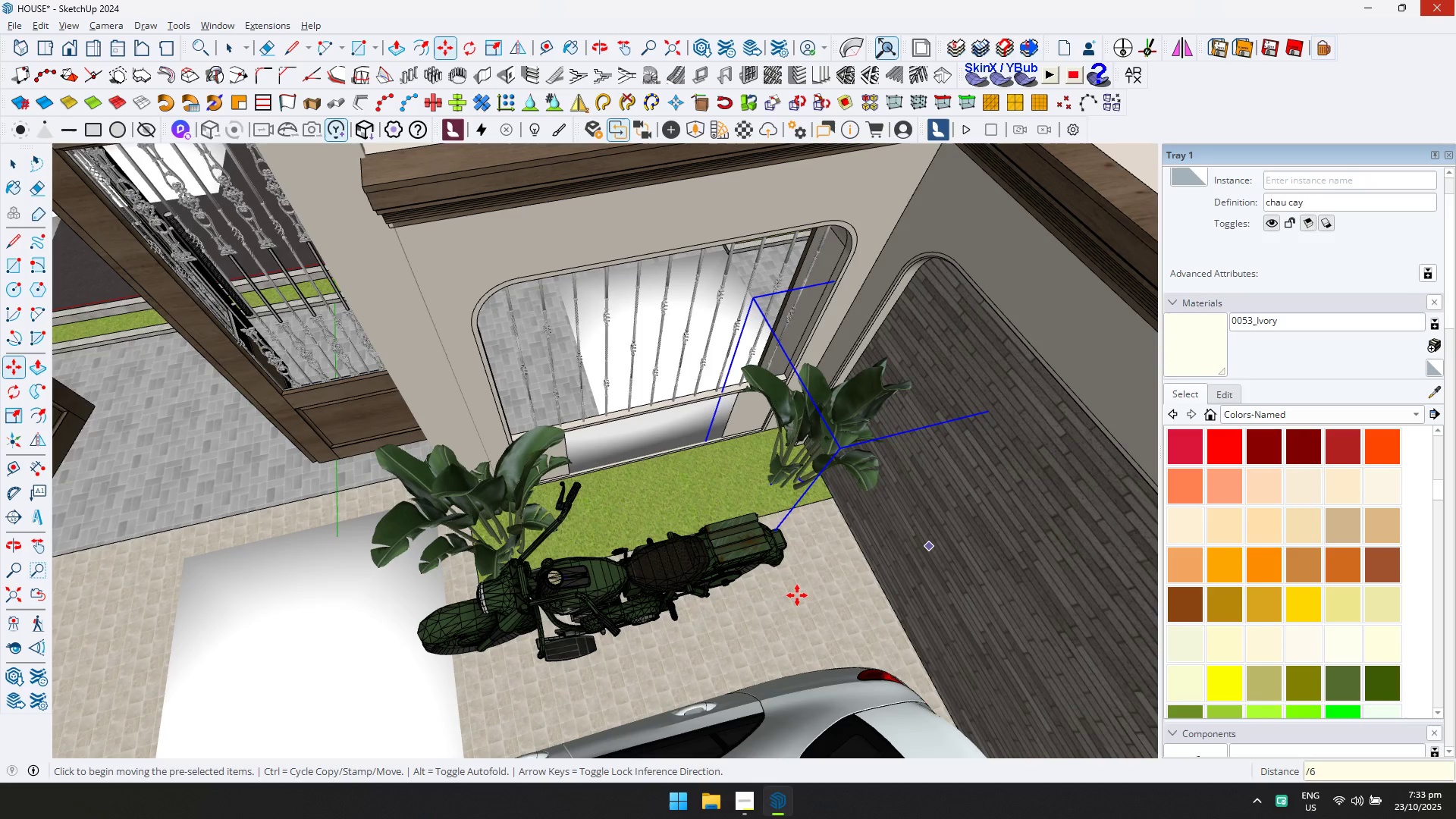 
scroll: coordinate [749, 572], scroll_direction: down, amount: 9.0
 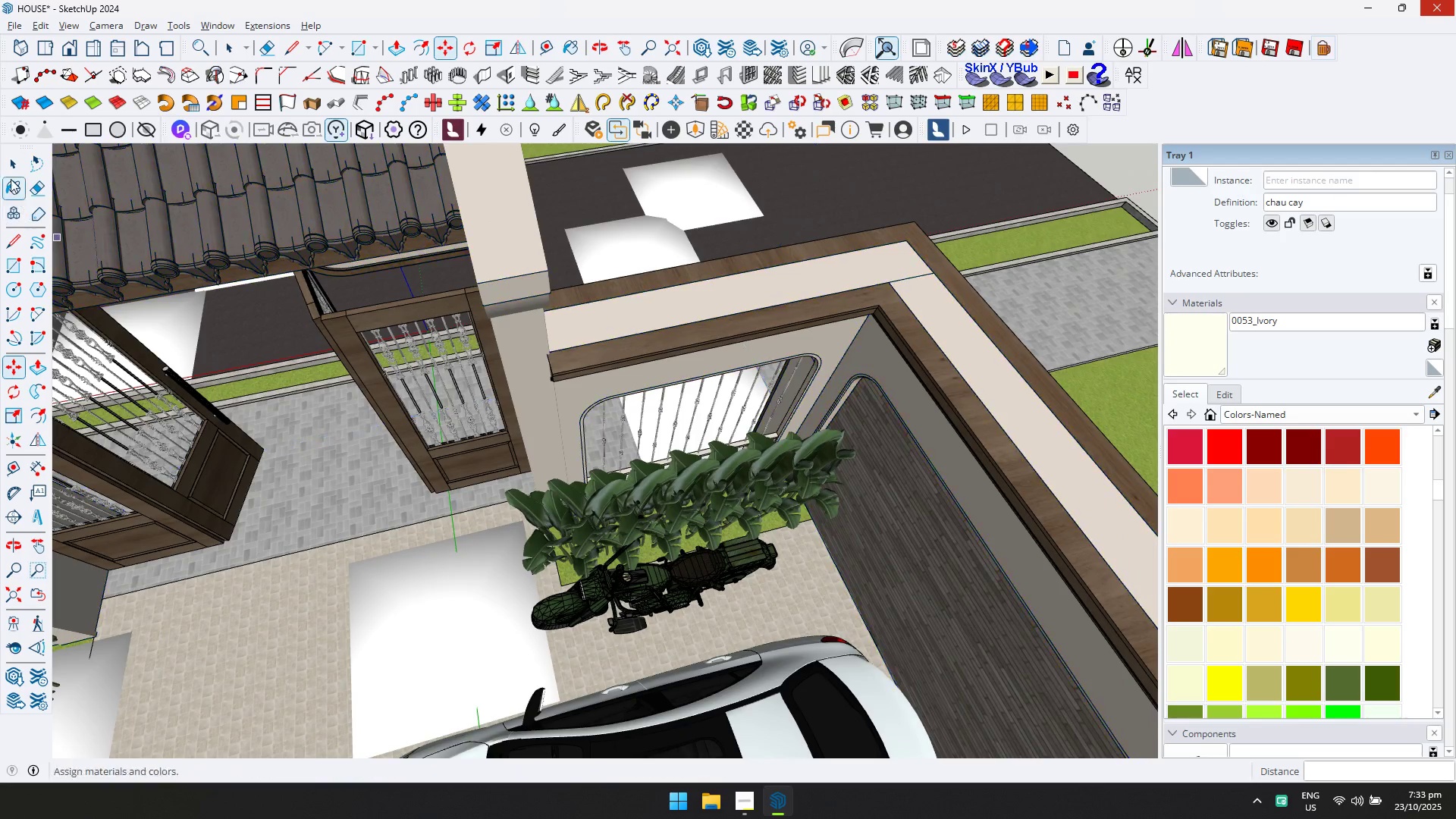 
double_click([10, 165])
 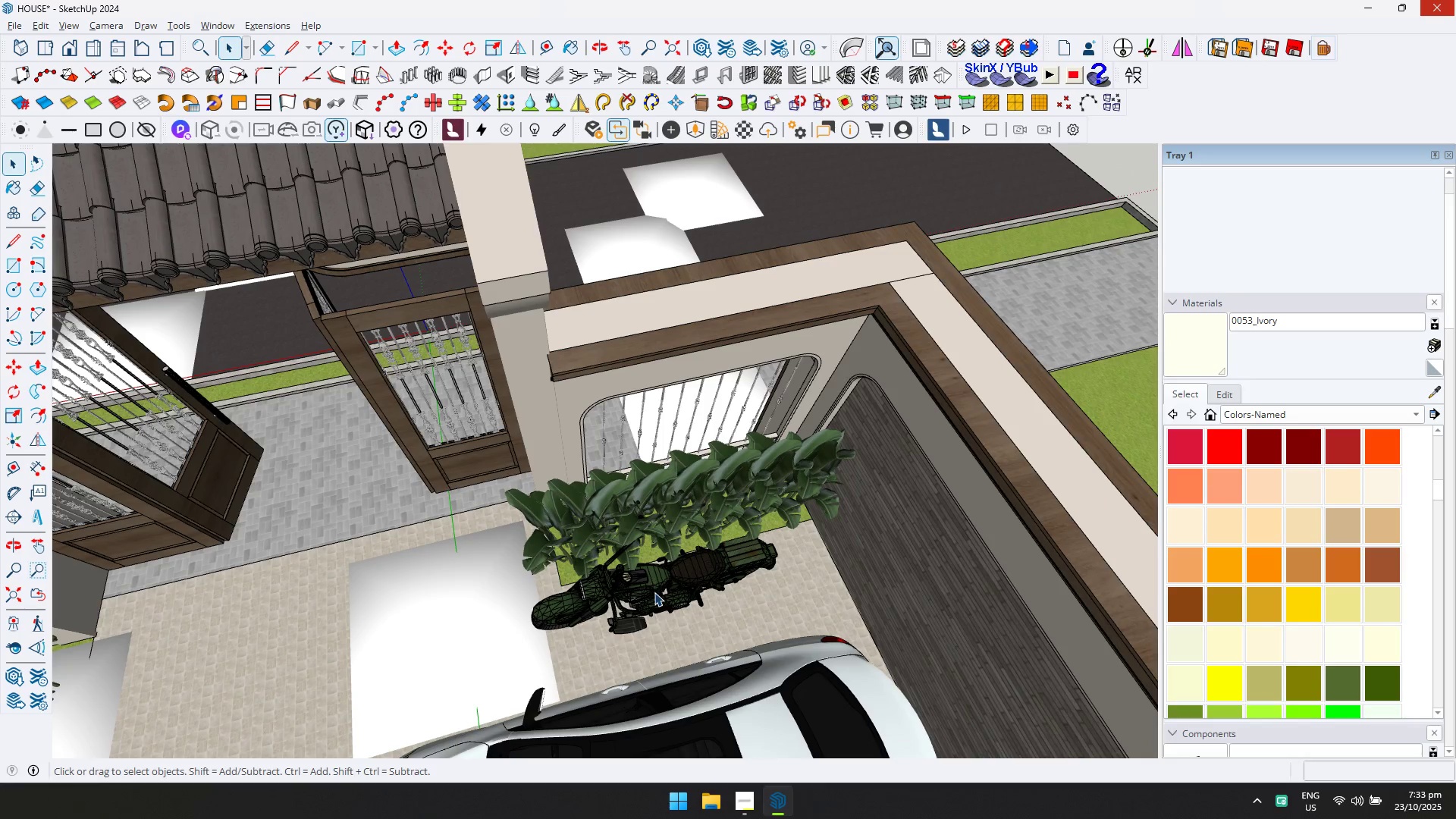 
left_click([654, 592])
 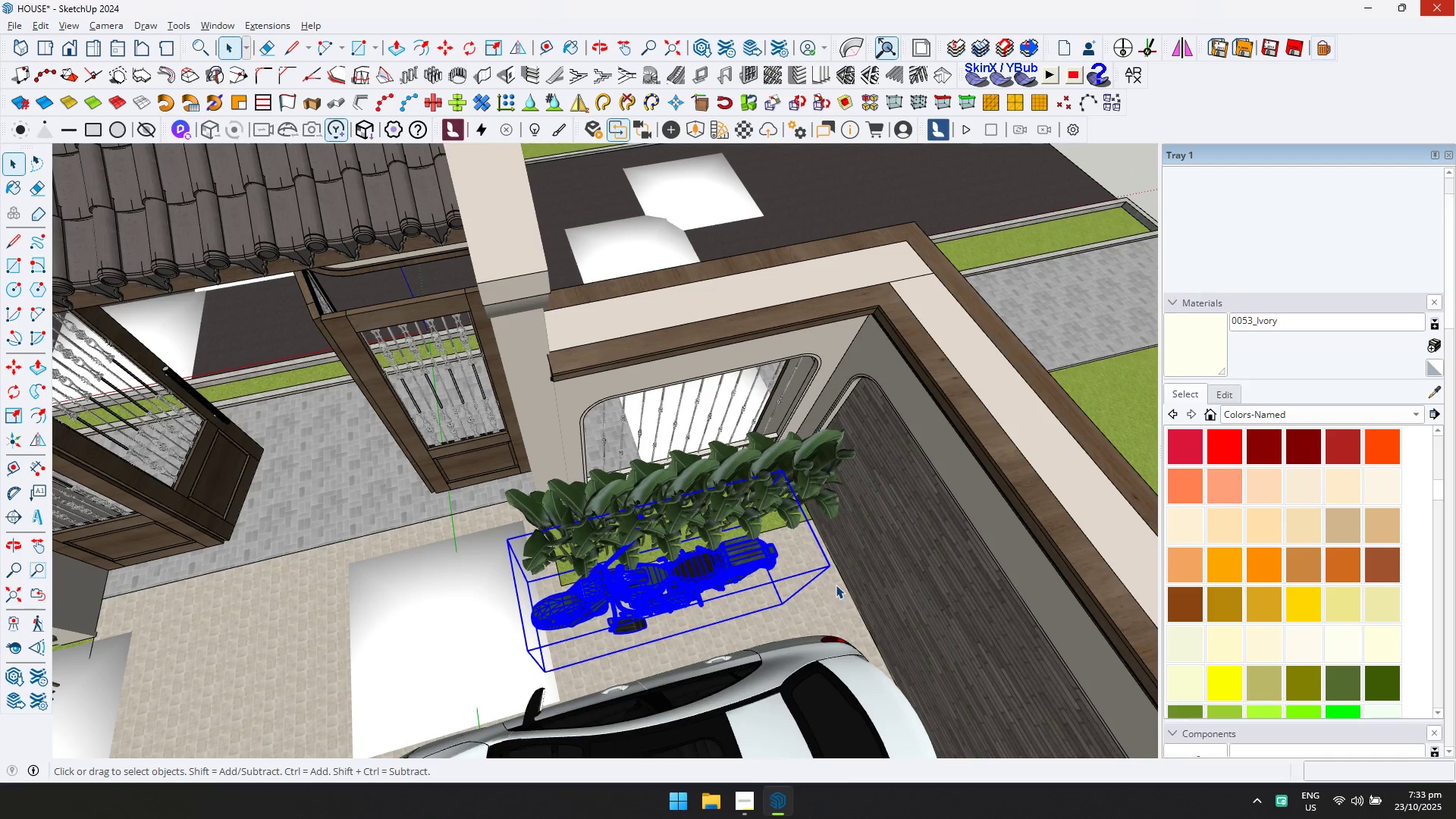 
key(M)
 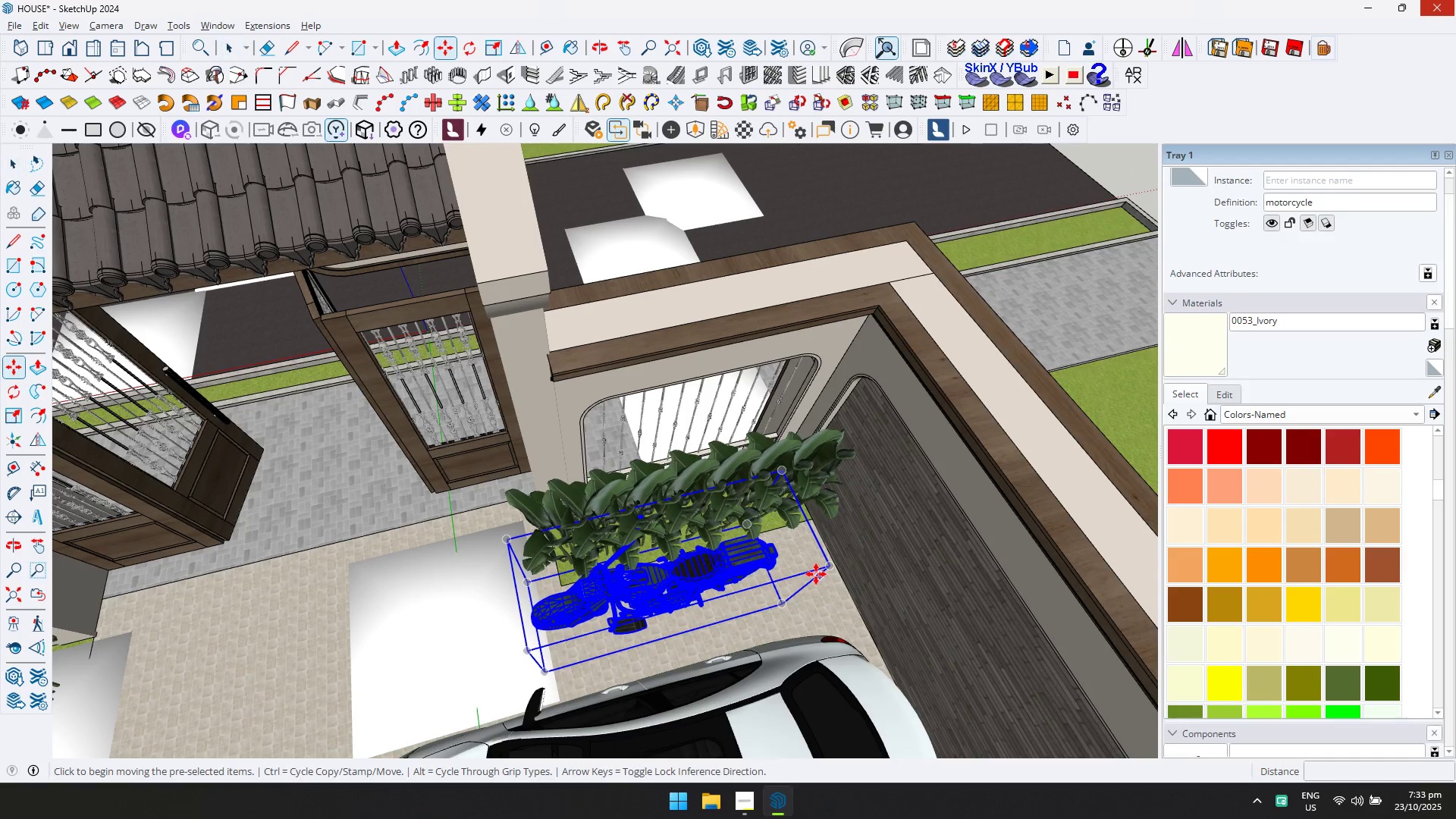 
left_click([806, 571])
 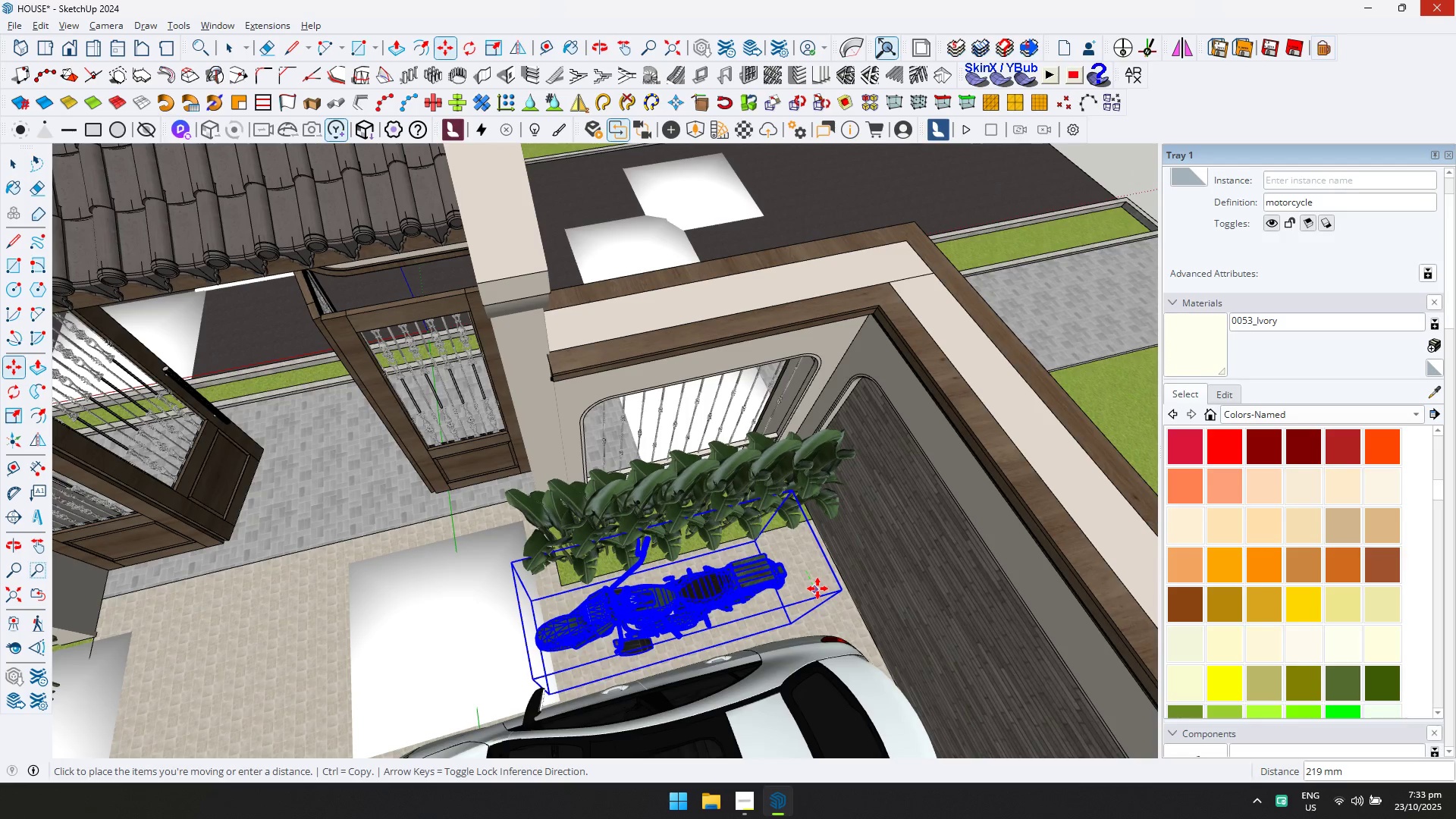 
left_click([817, 588])